 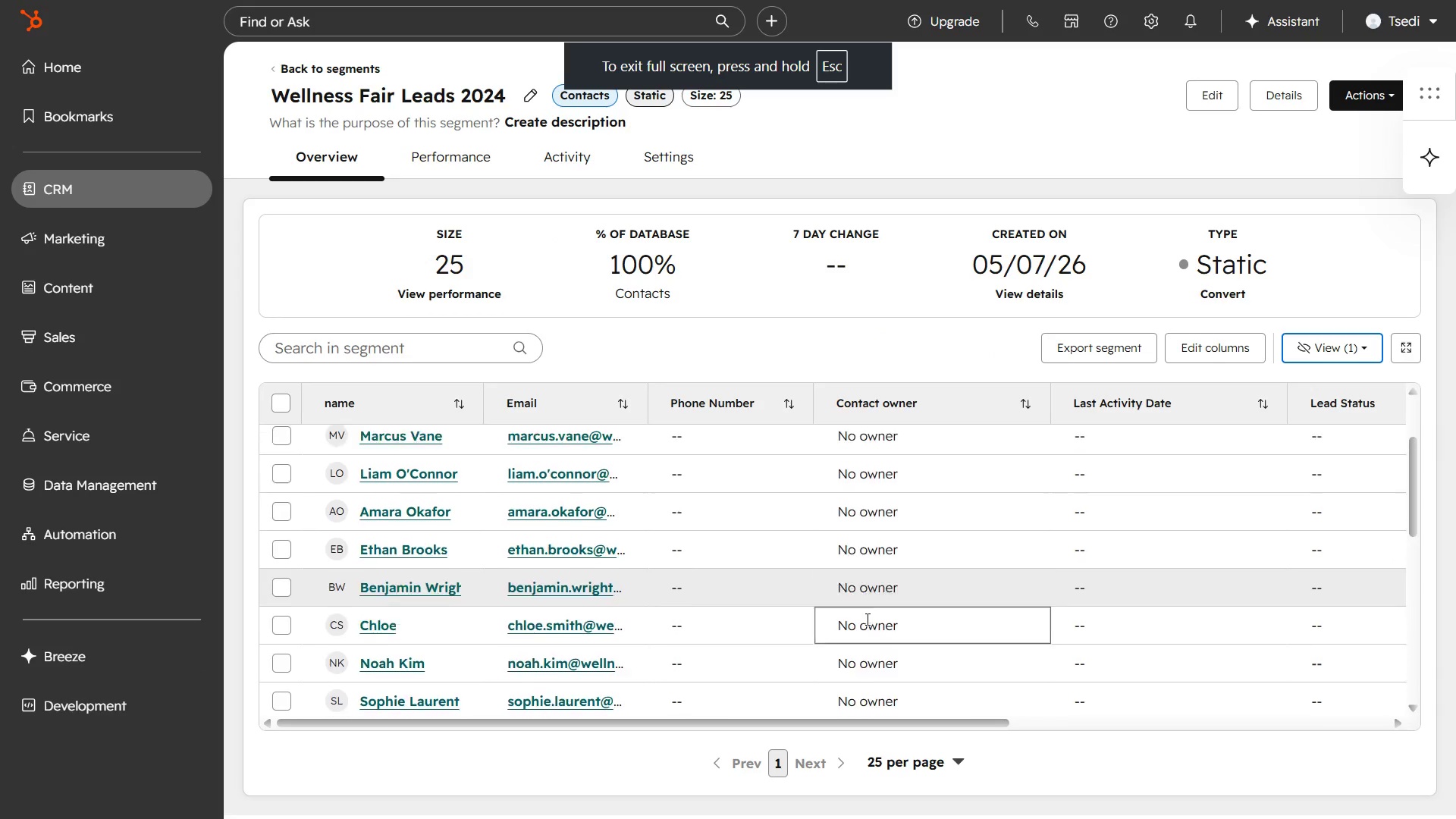 
left_click([185, 787])
 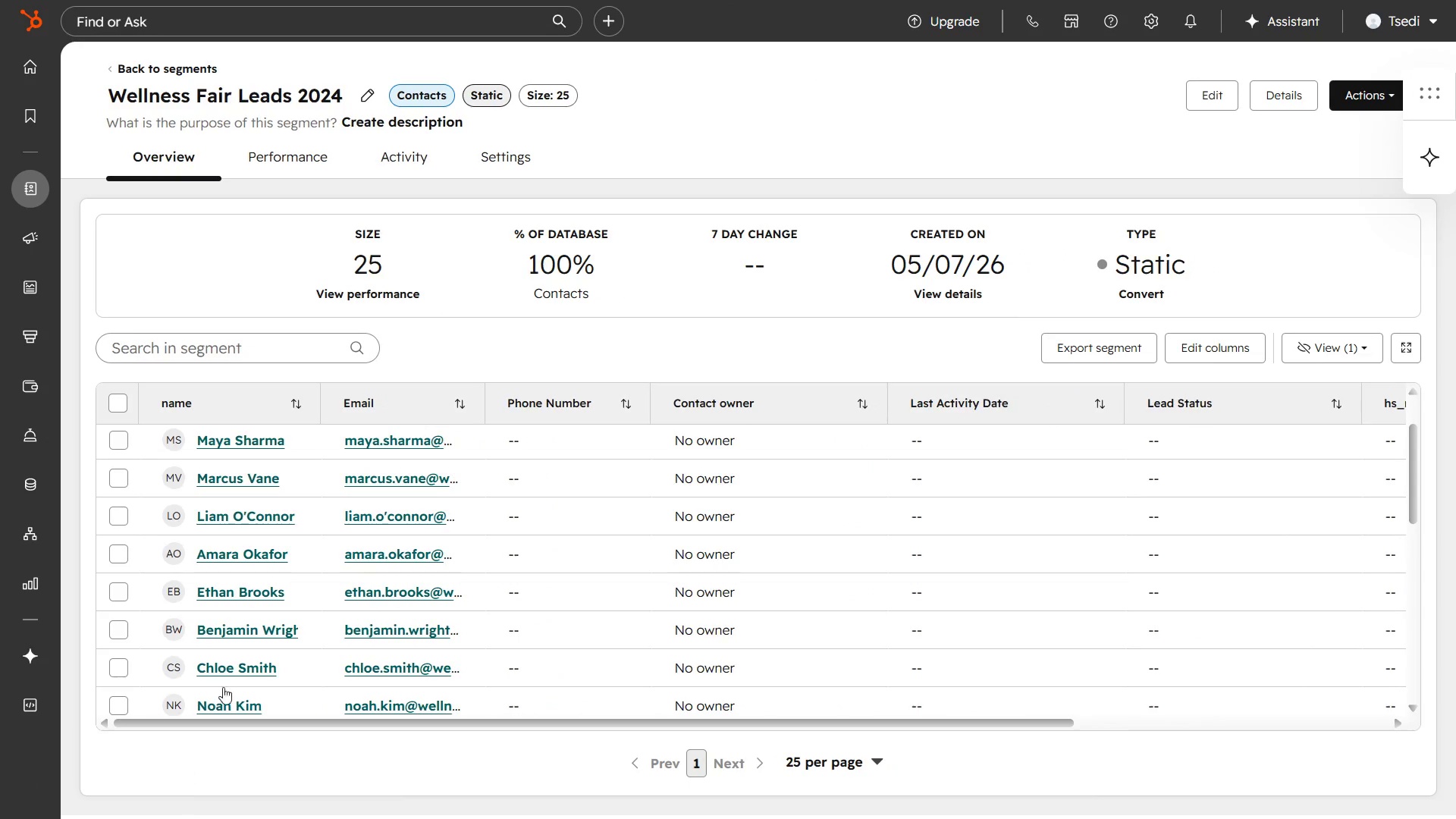 
mouse_move([300, 625])
 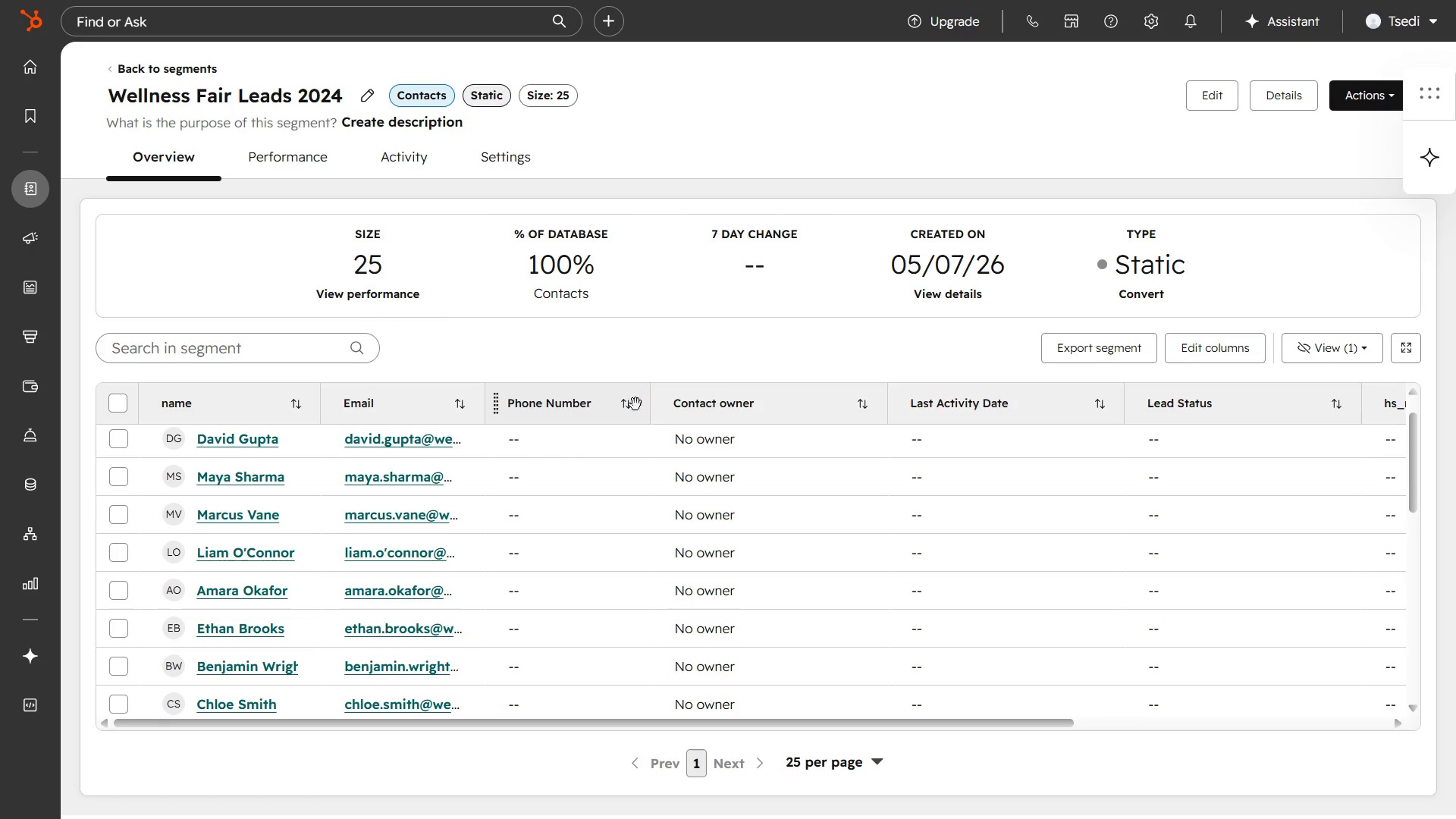 
wait(6.26)
 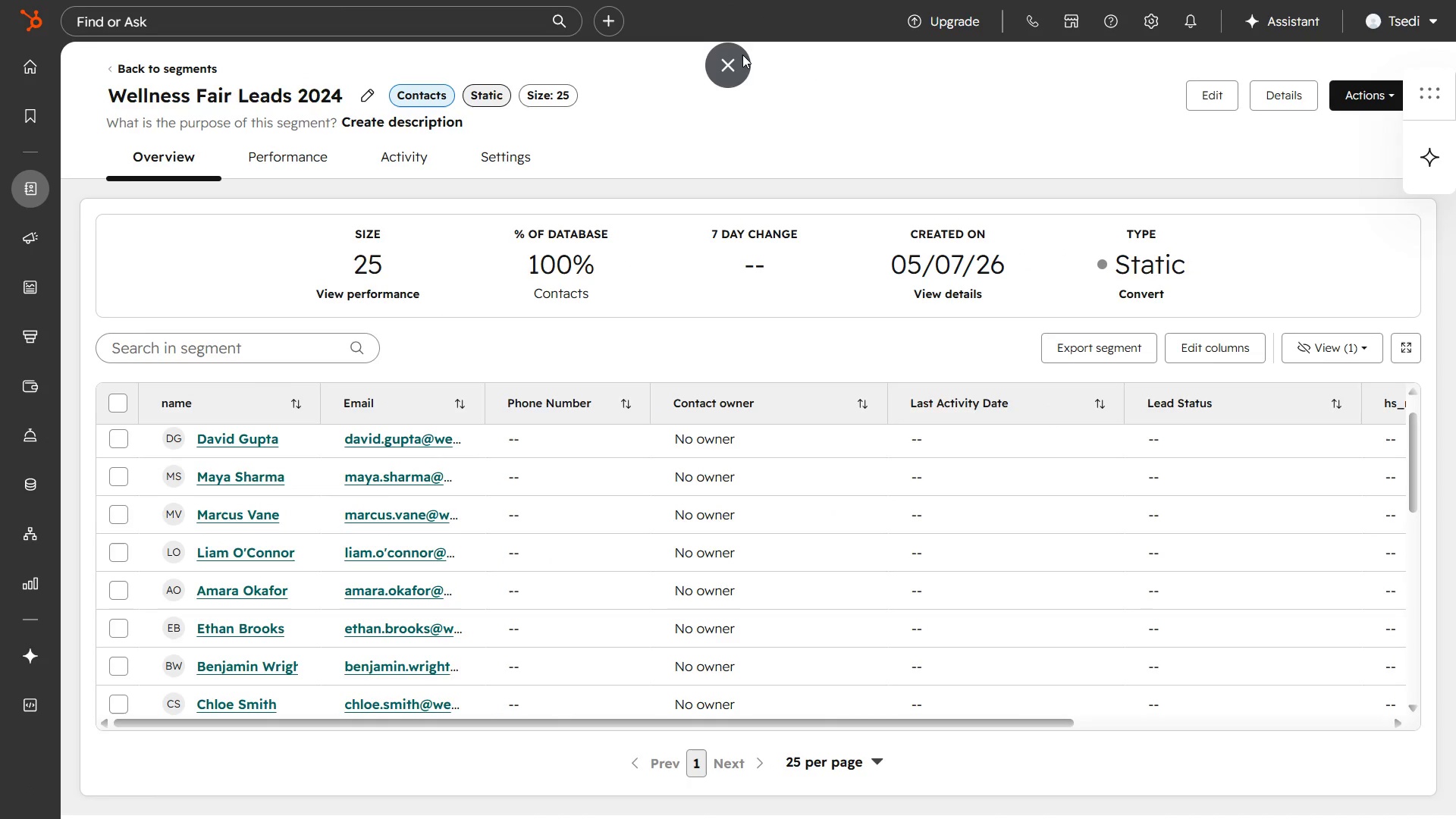 
left_click([494, 405])
 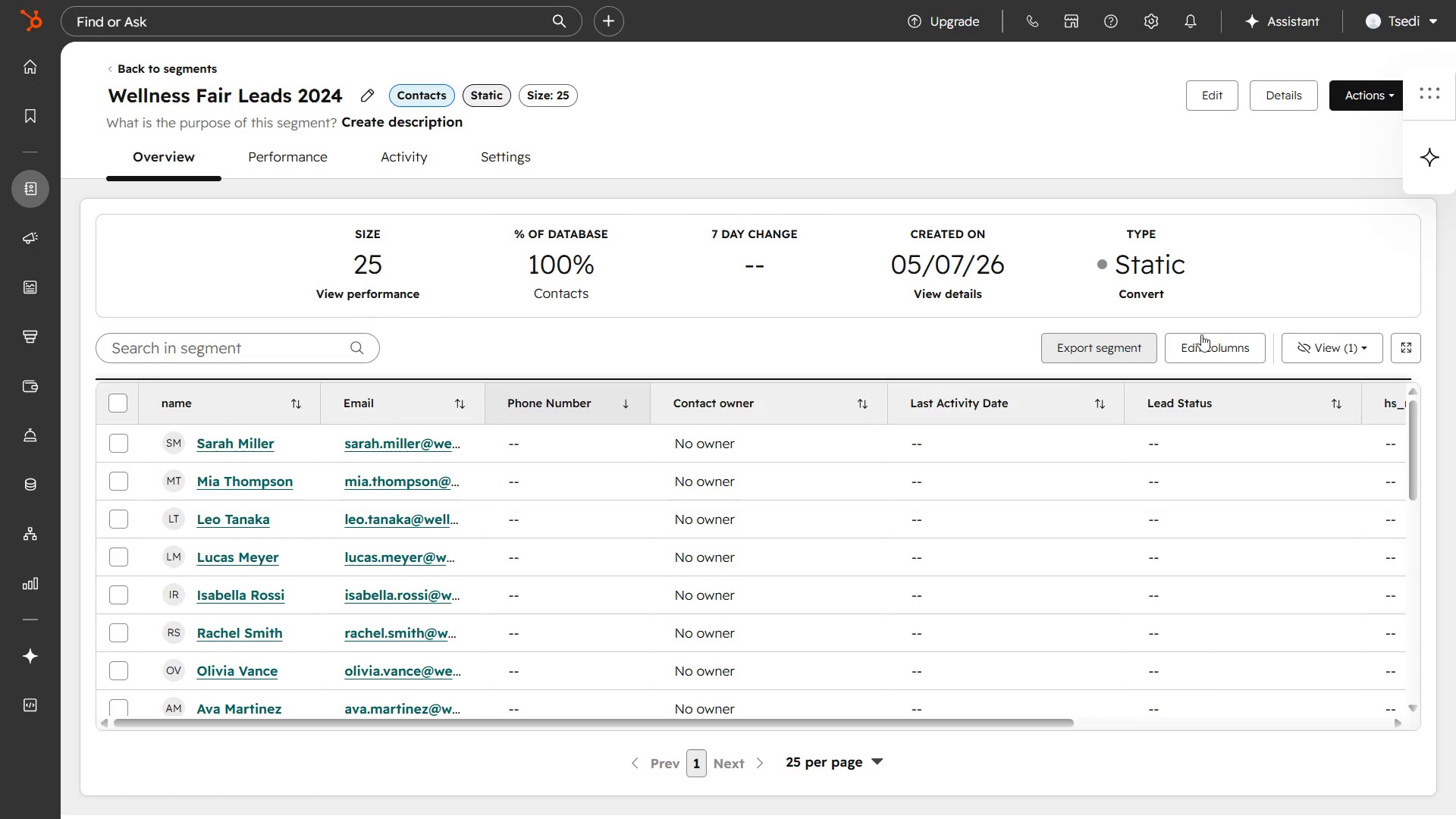 
left_click([1233, 340])
 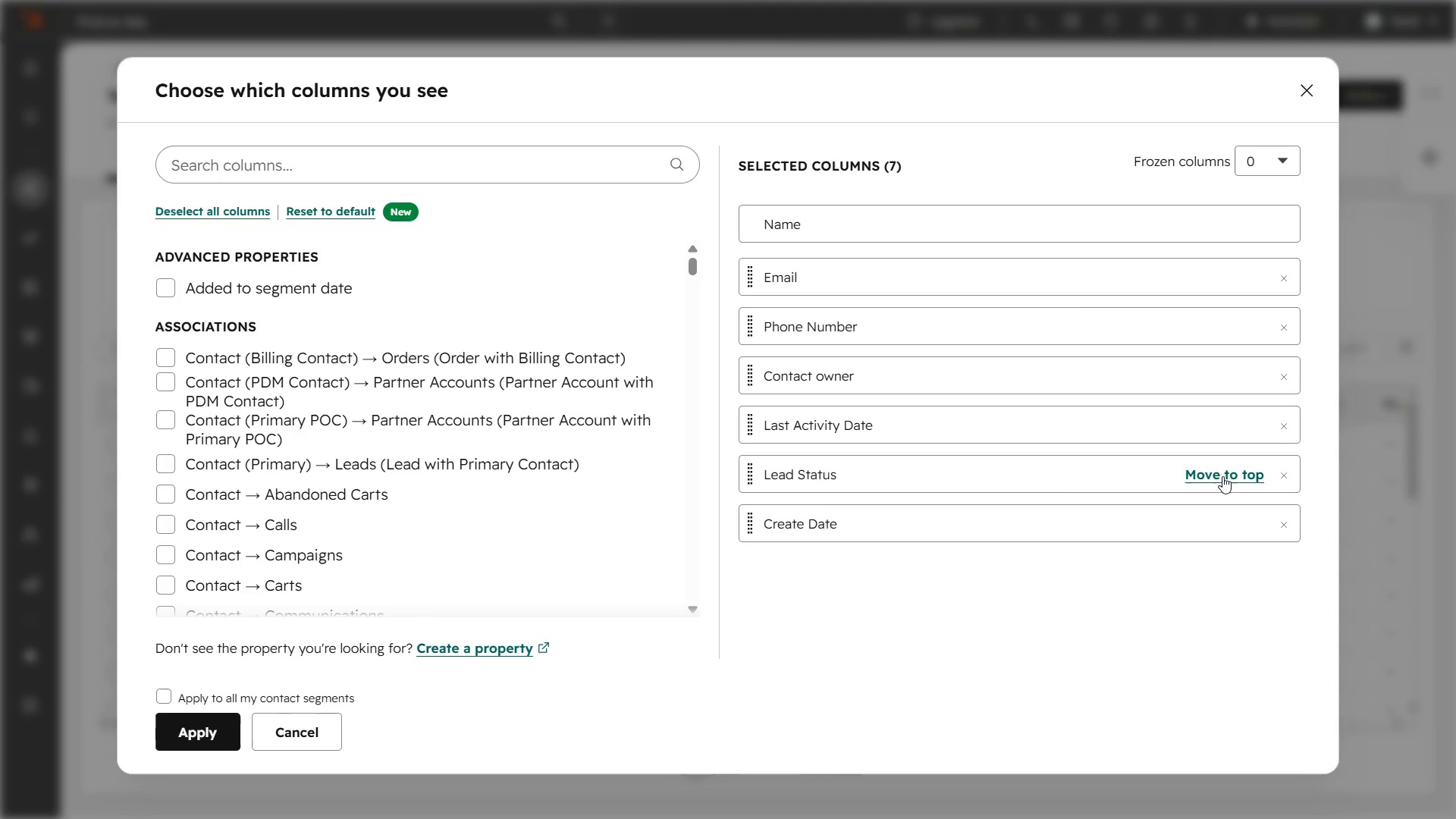 
left_click_drag(start_coordinate=[1060, 483], to_coordinate=[1053, 315])
 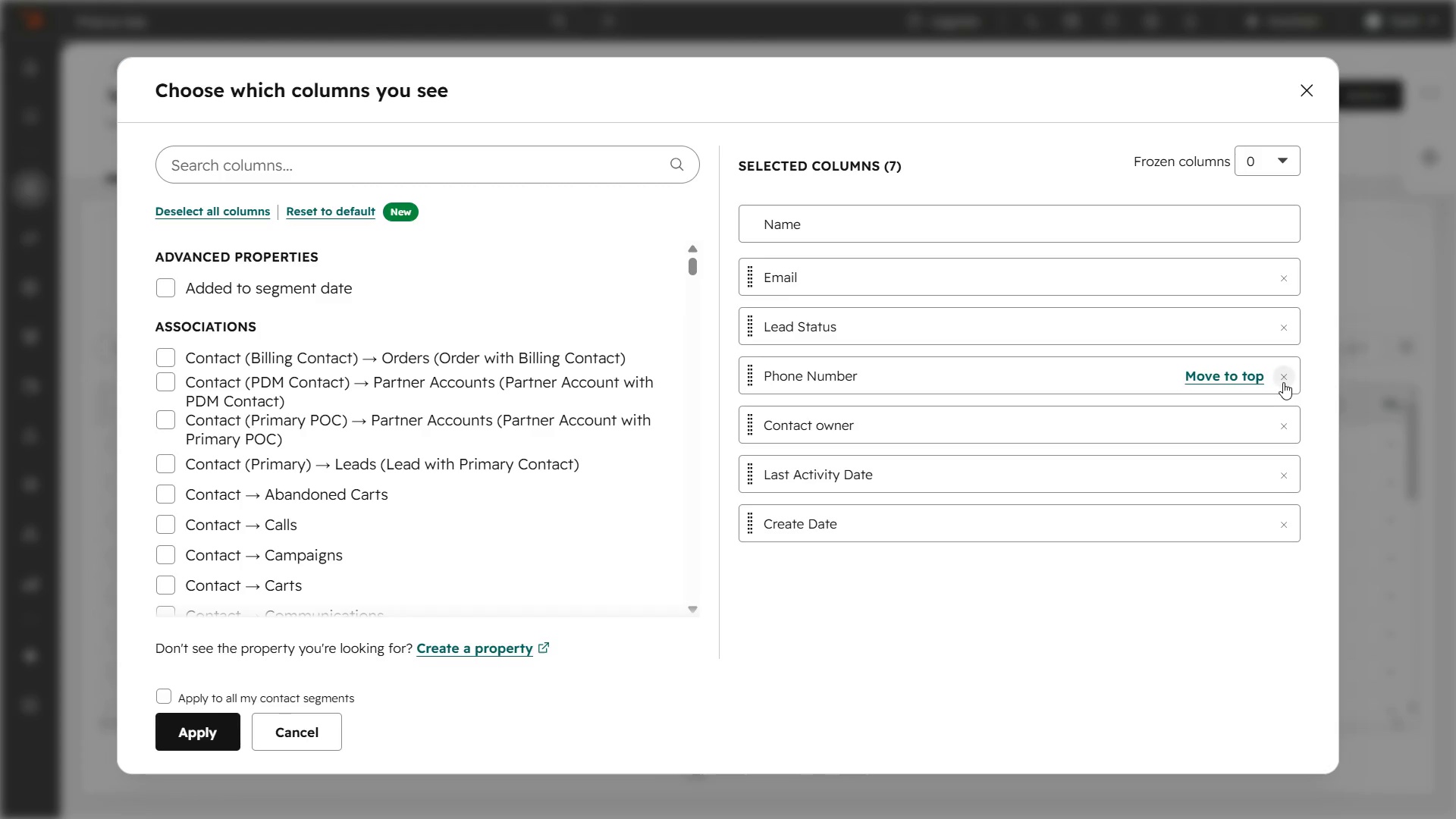 
left_click([1283, 380])
 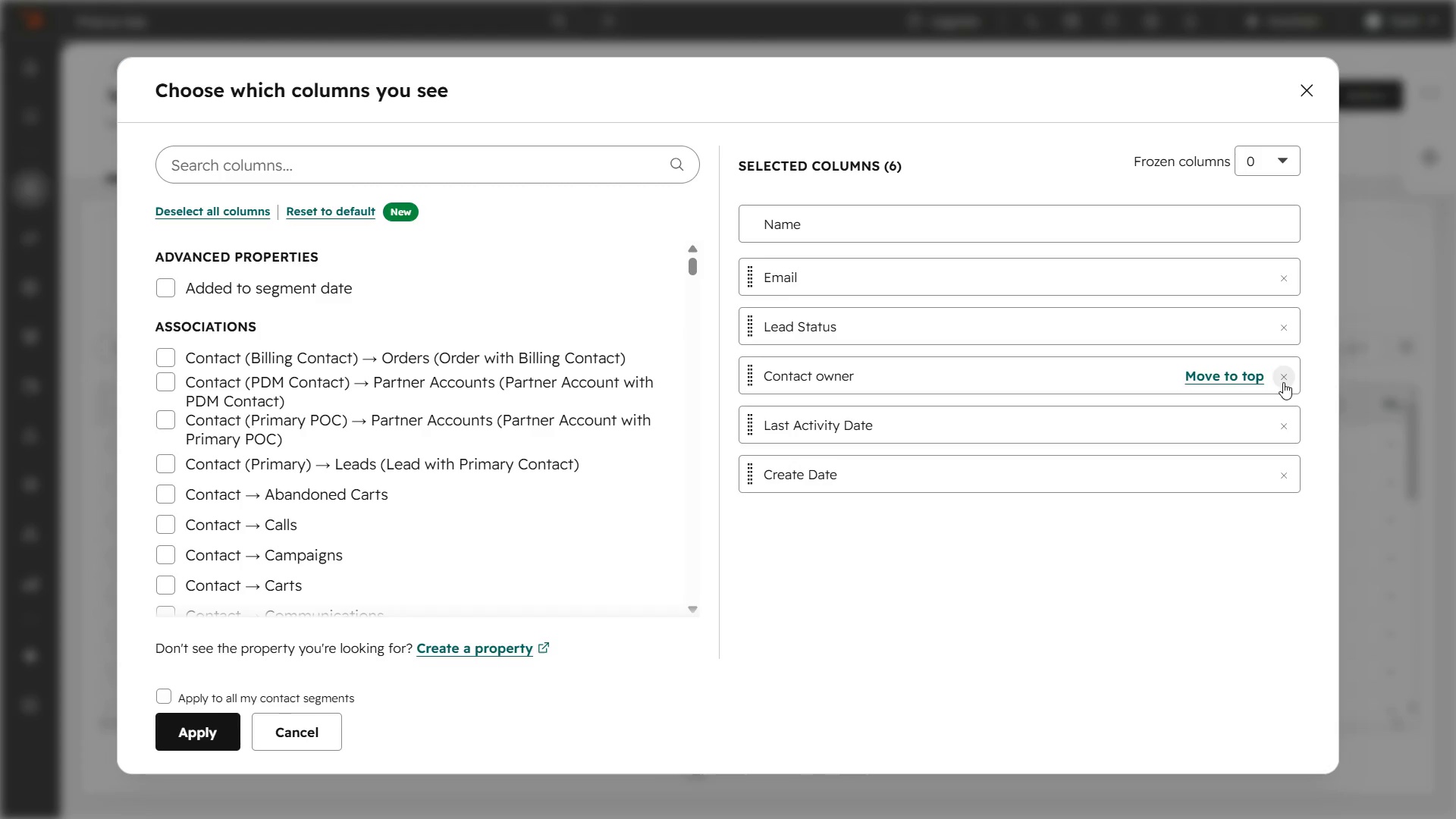 
left_click([1283, 382])
 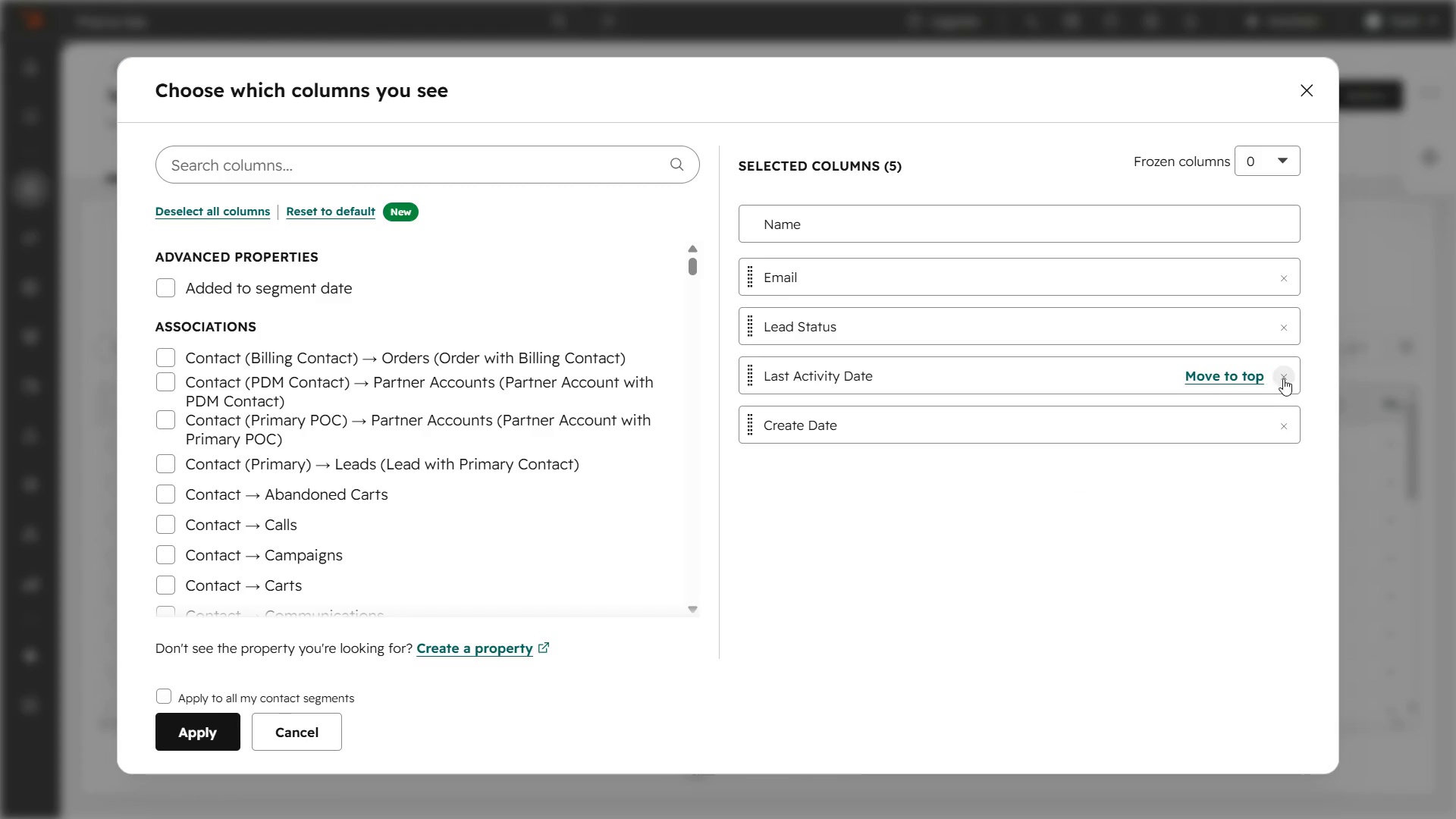 
left_click([1283, 378])
 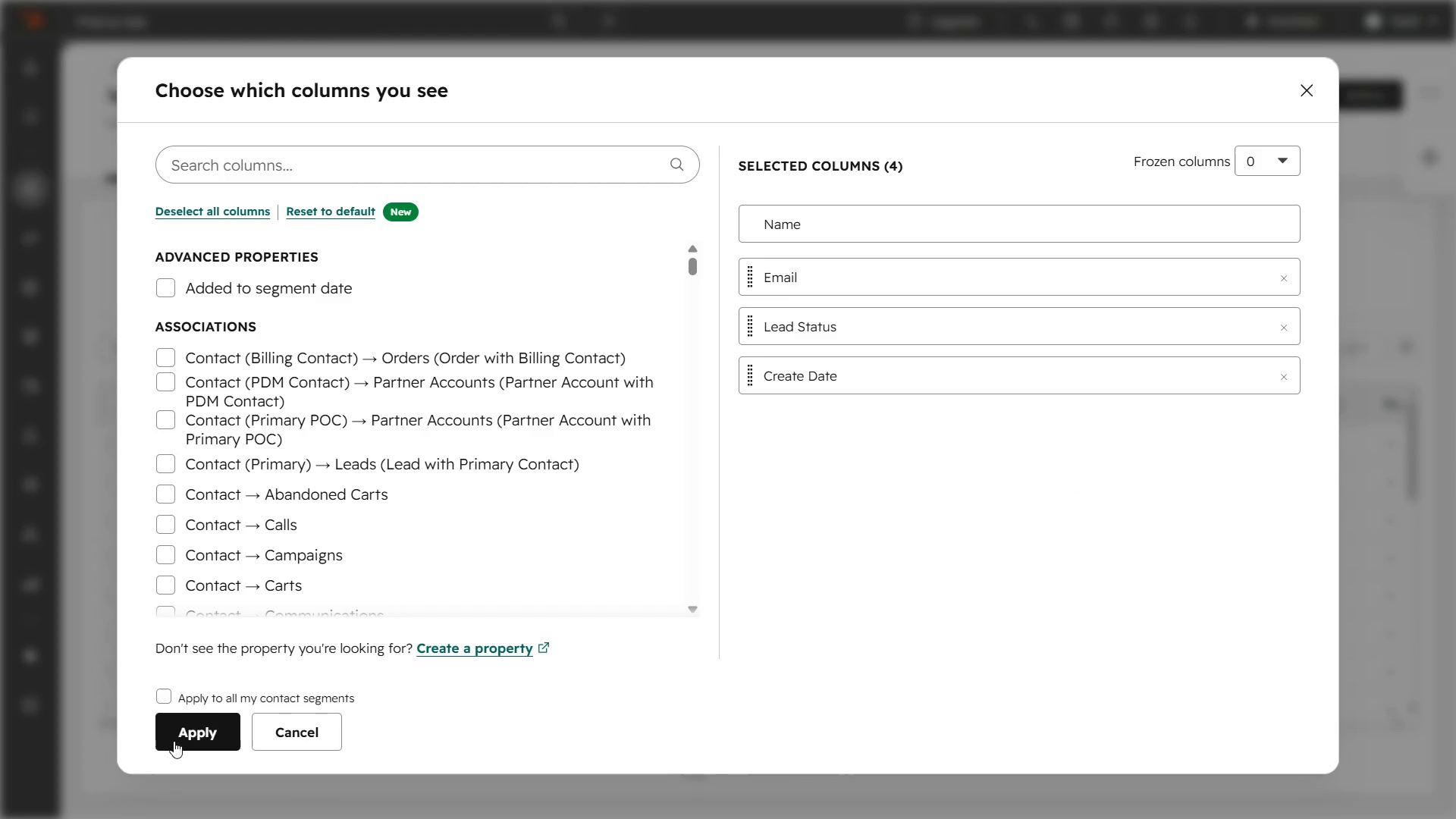 
left_click([188, 733])
 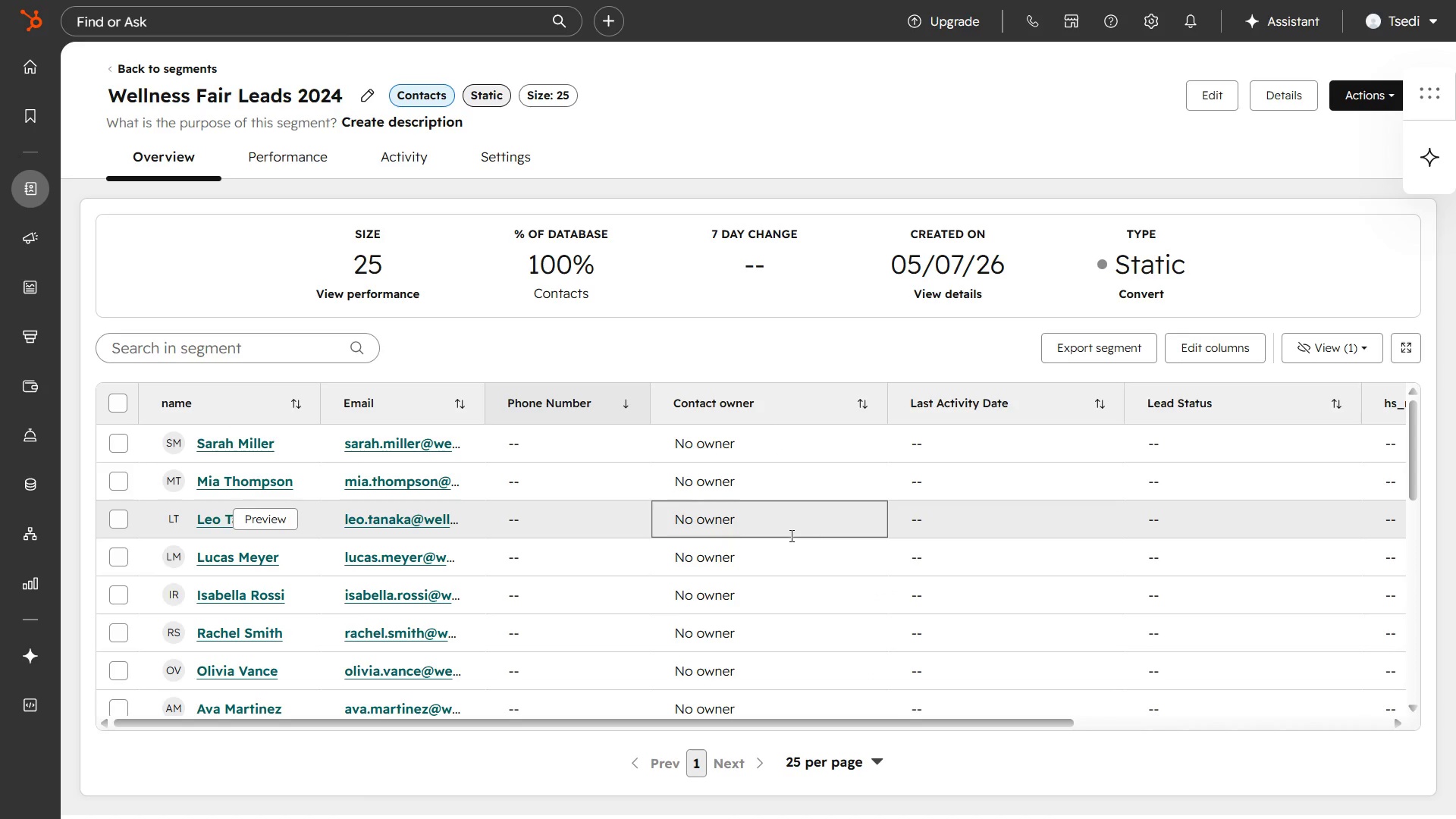 
wait(8.22)
 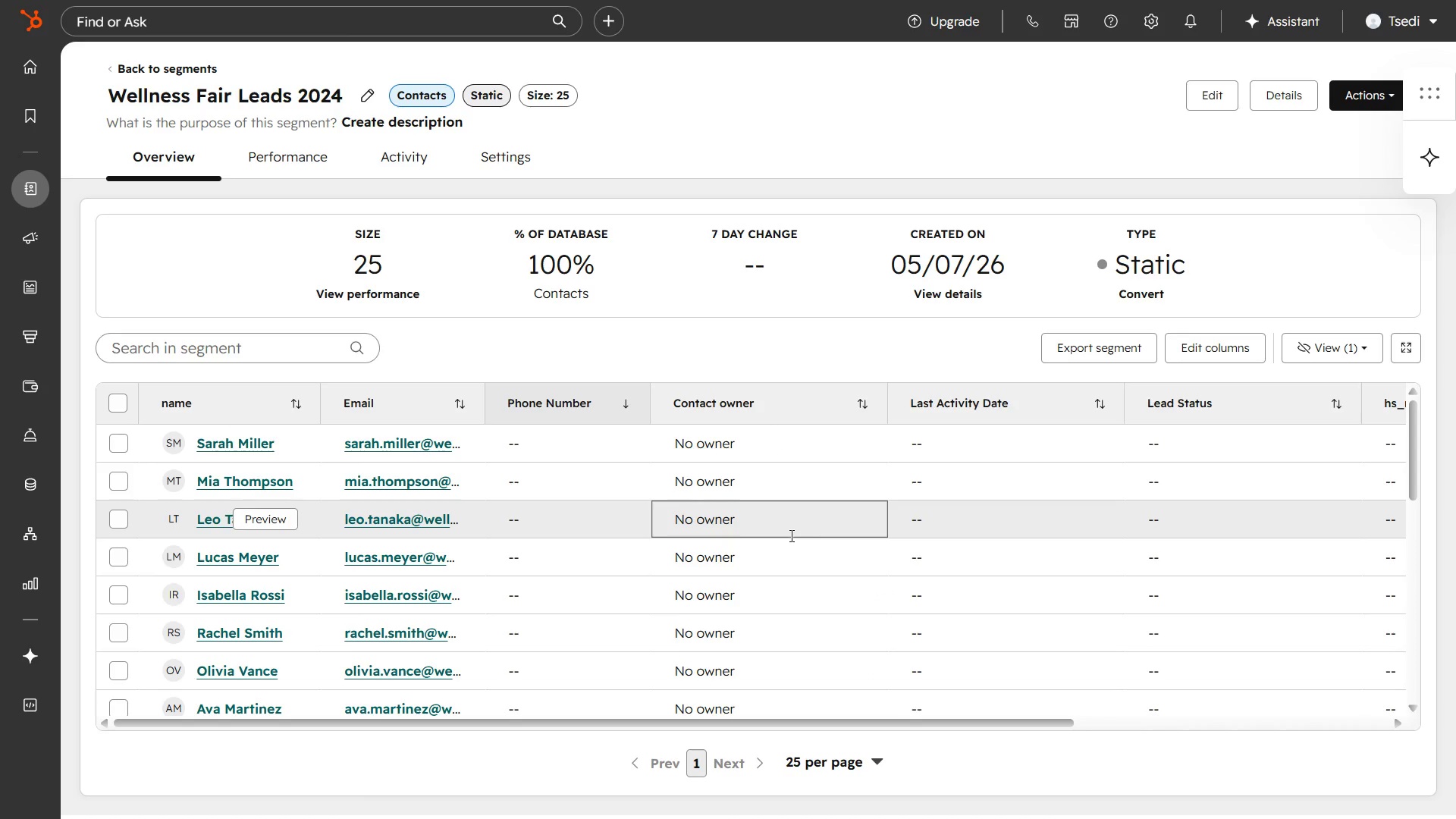 
left_click([1211, 346])
 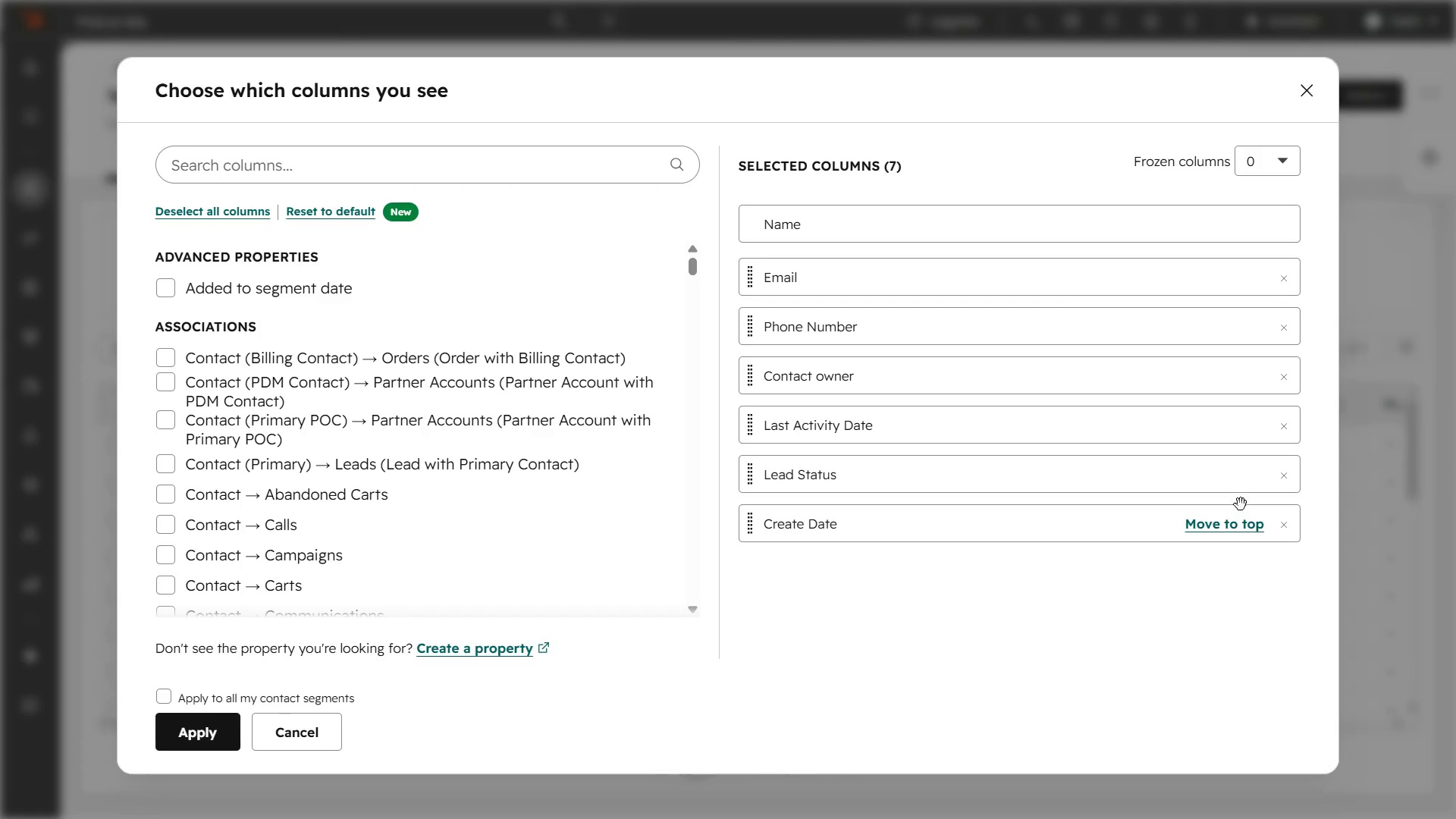 
wait(5.84)
 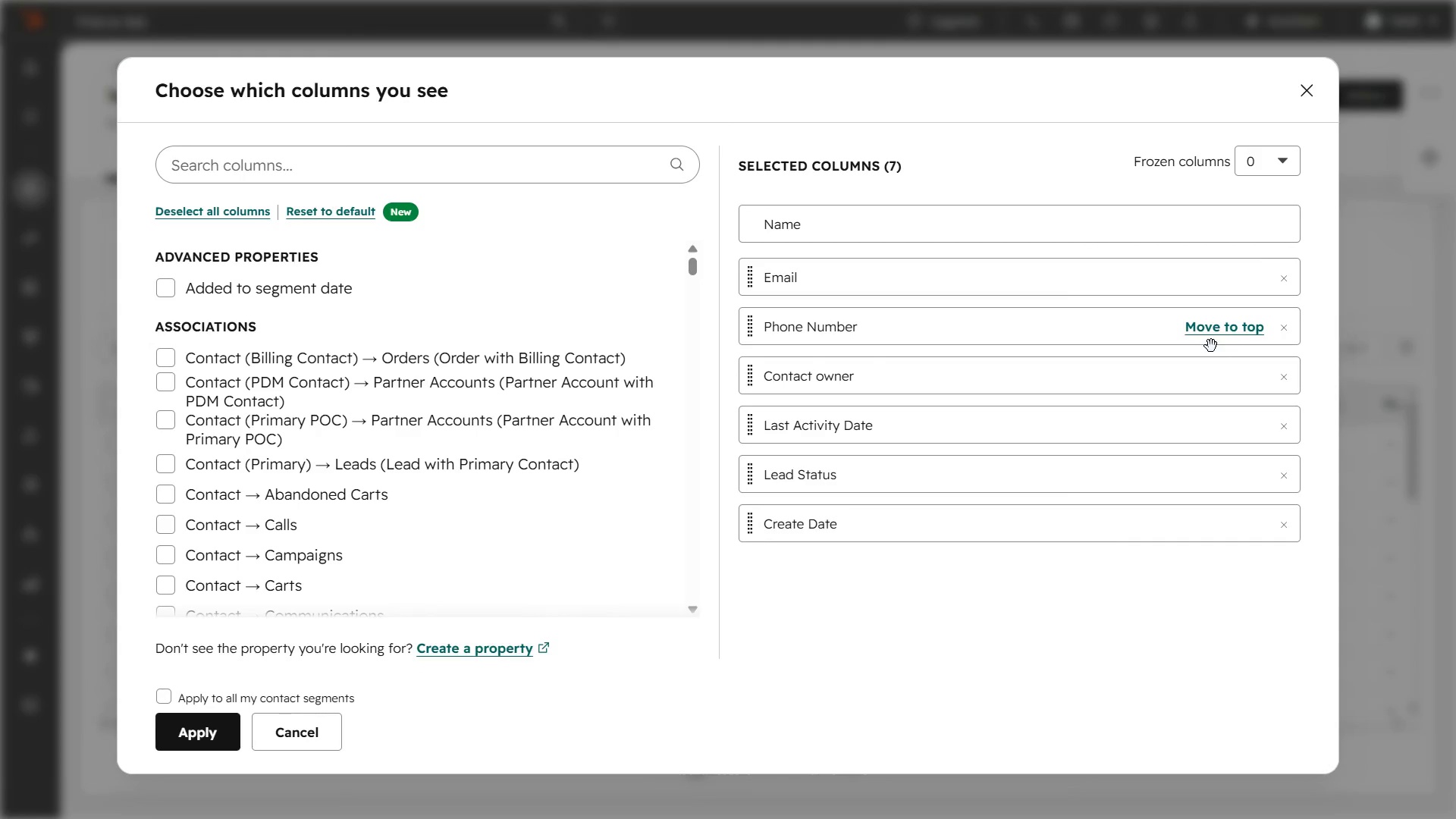 
left_click([1288, 531])
 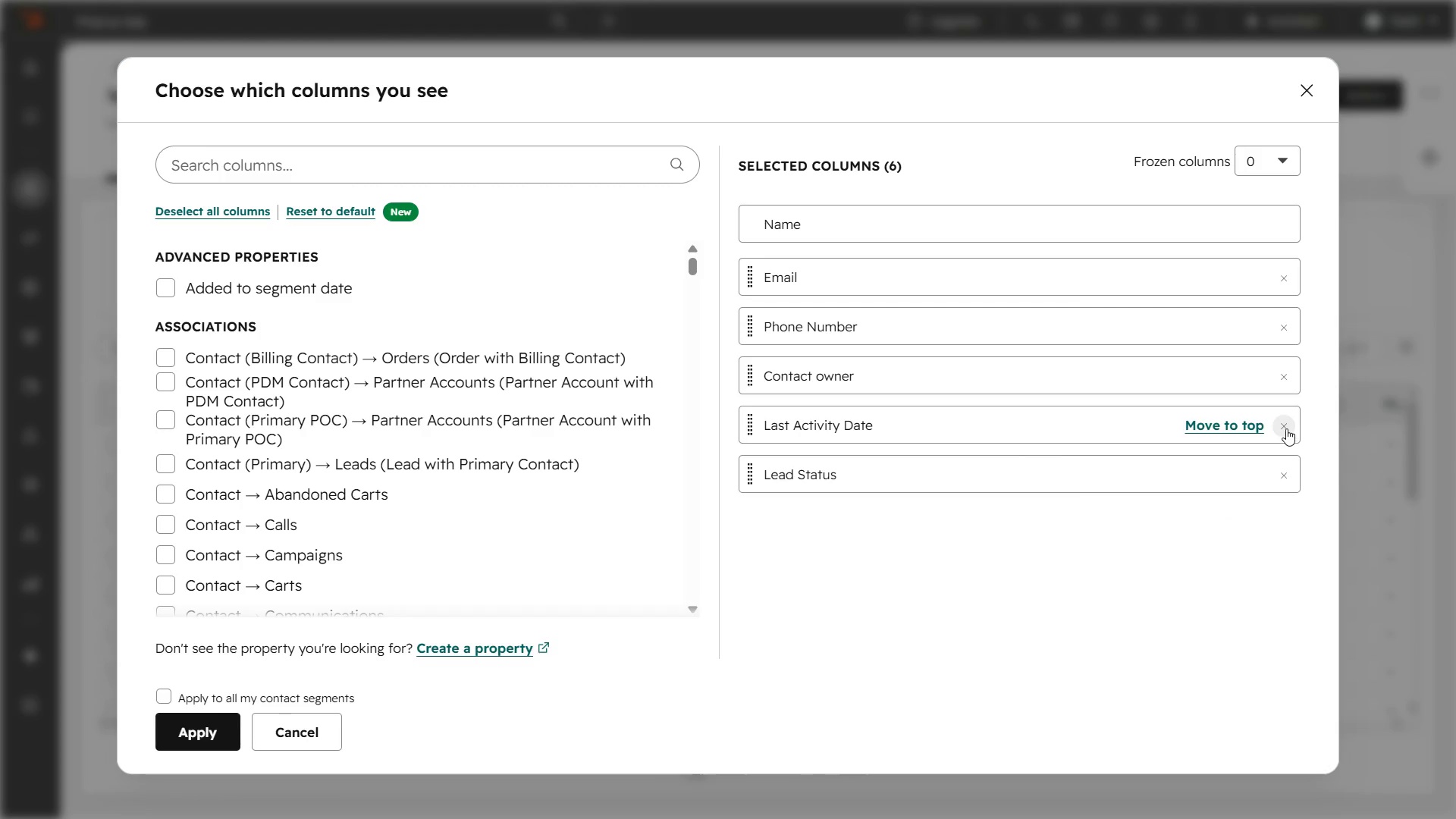 
left_click([1286, 428])
 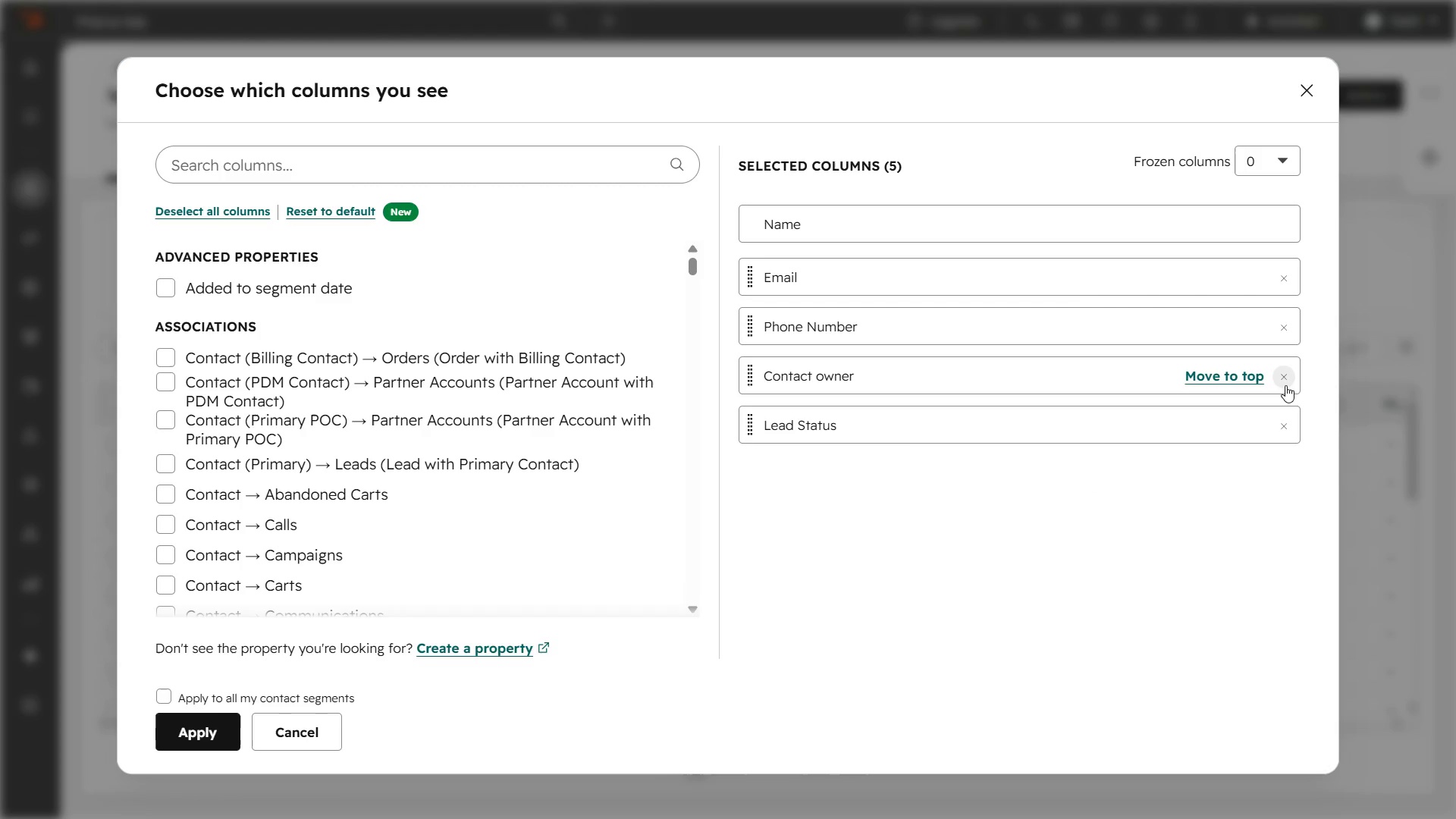 
left_click([1285, 380])
 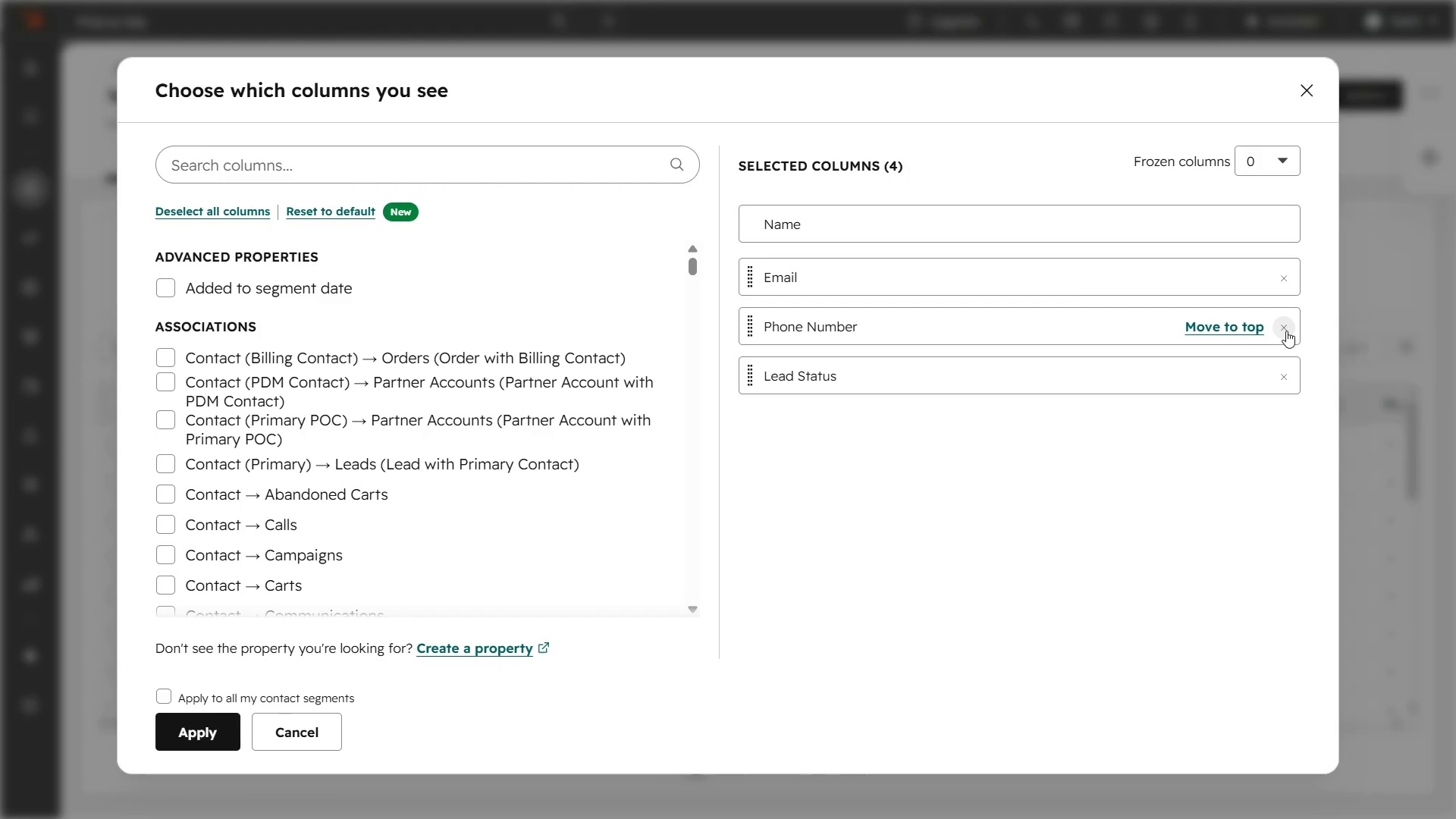 
left_click([1286, 331])
 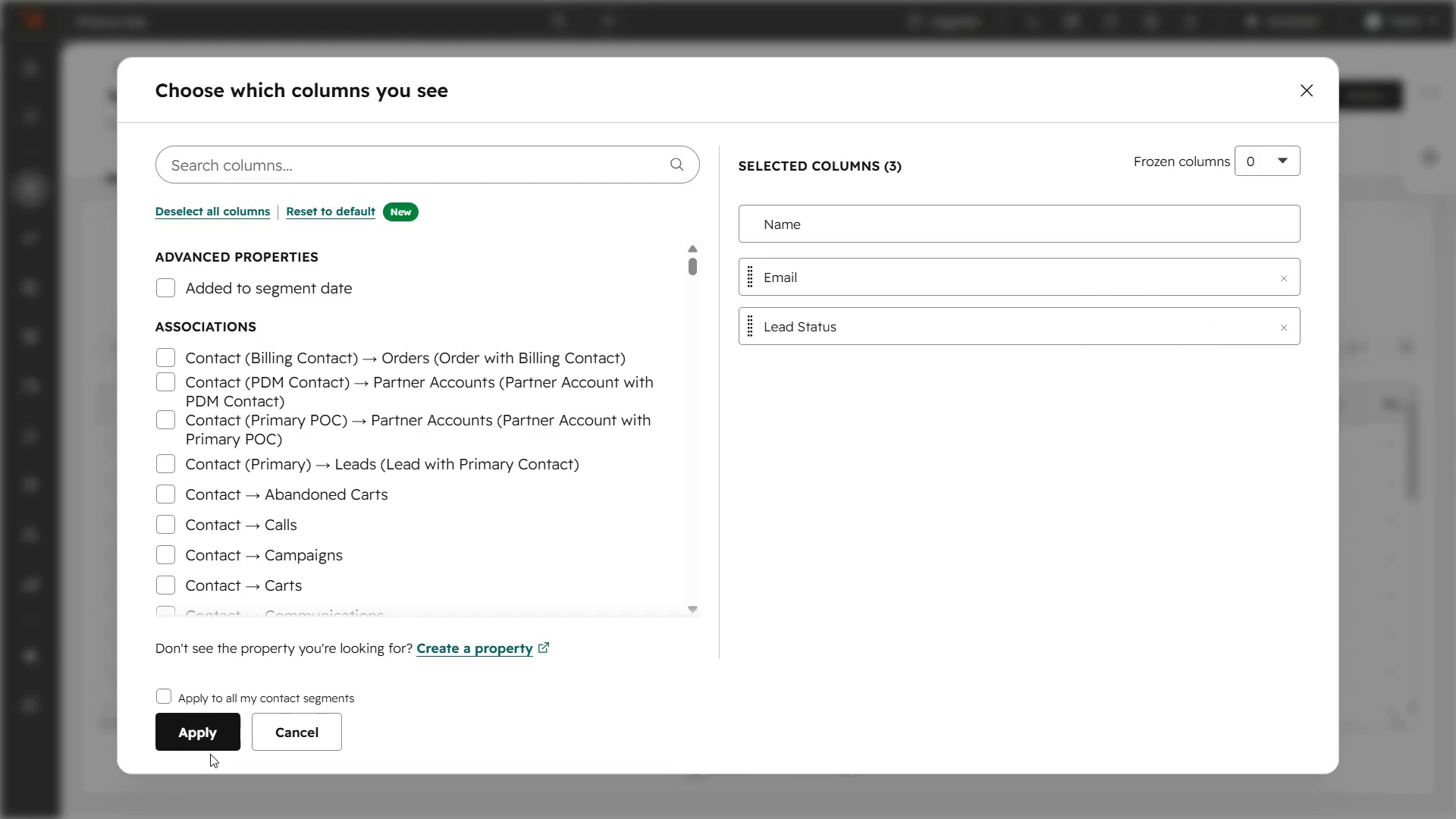 
left_click([211, 734])
 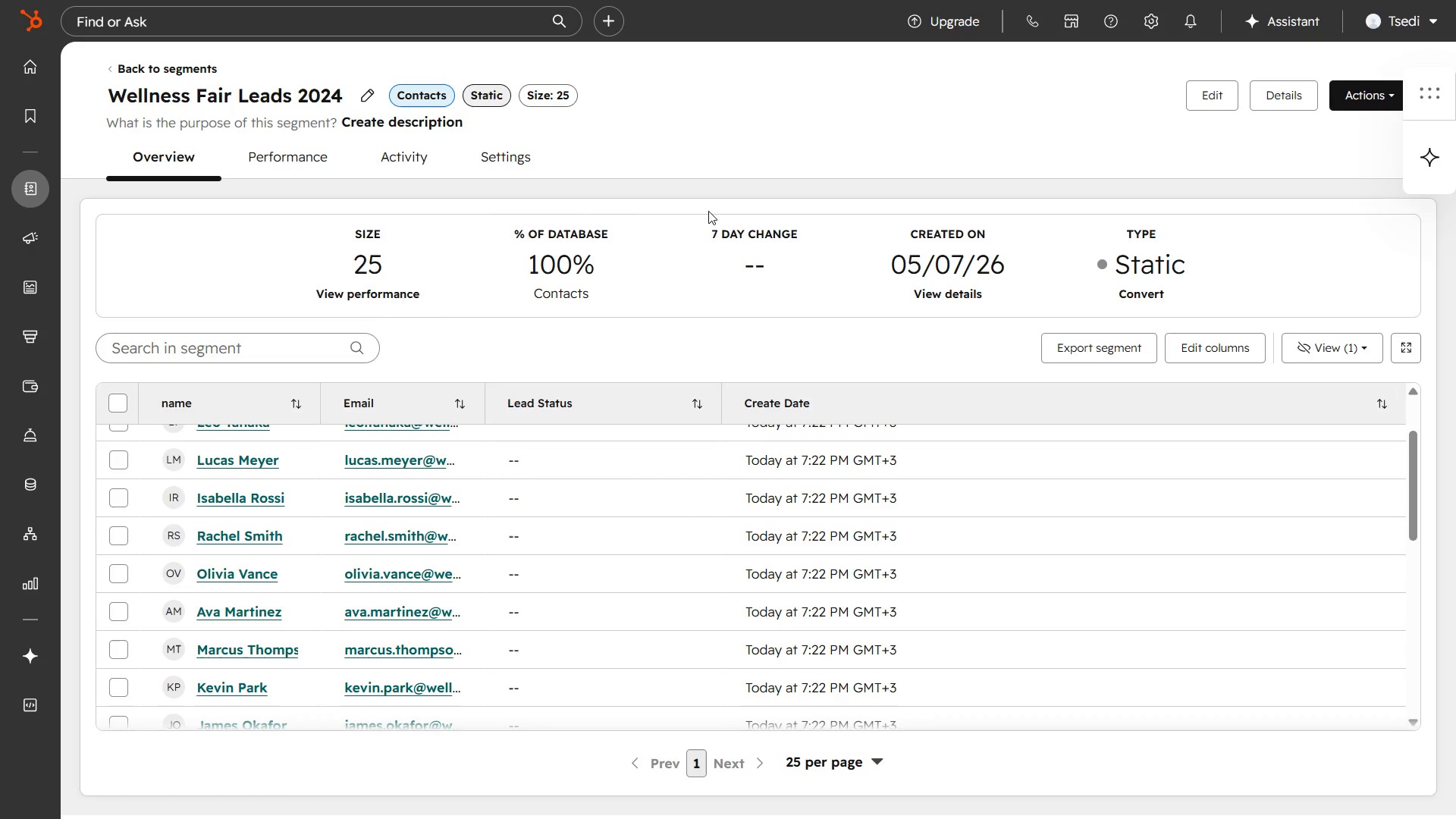 
wait(5.25)
 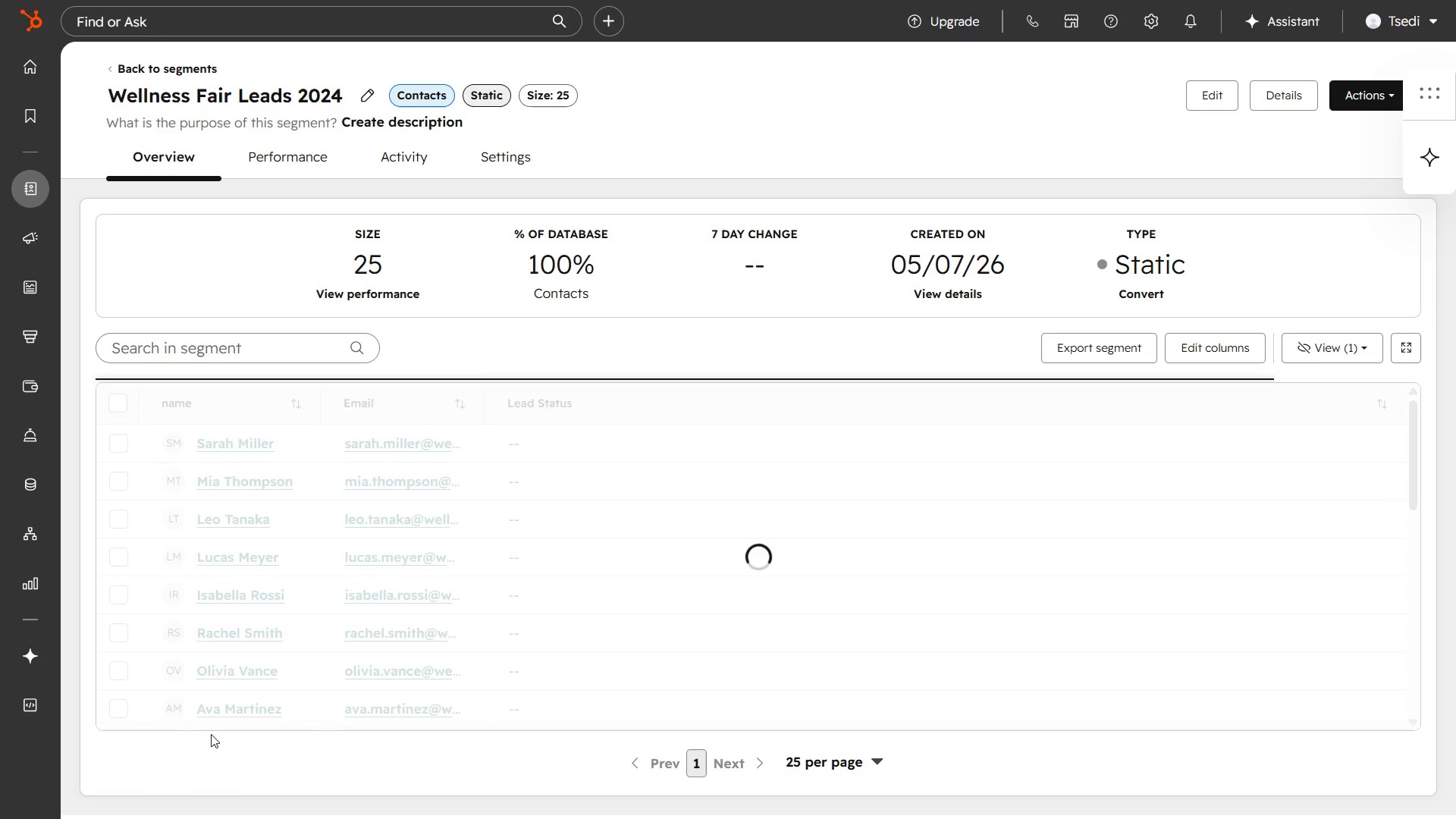 
left_click([723, 67])
 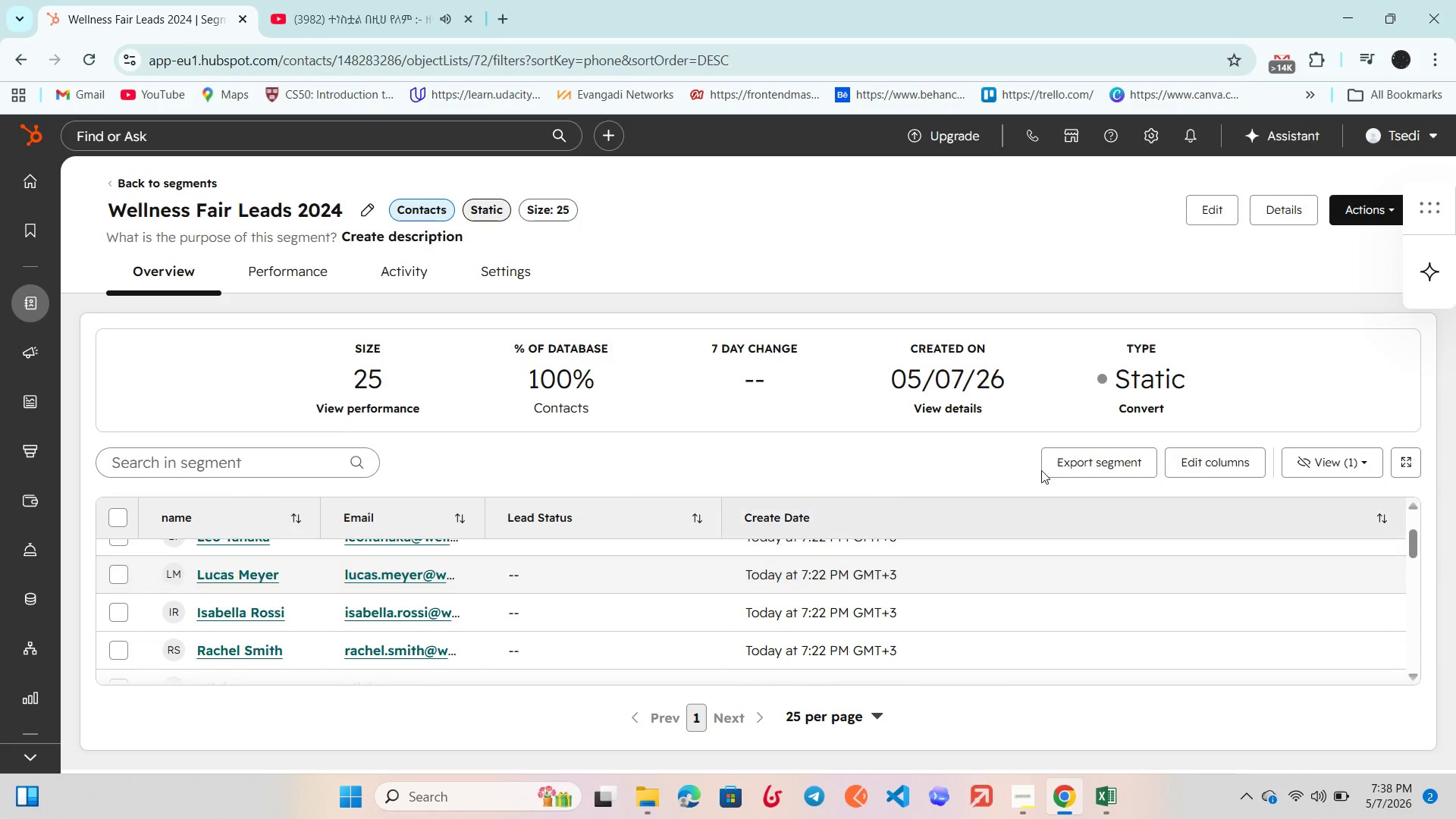 
left_click([1201, 450])
 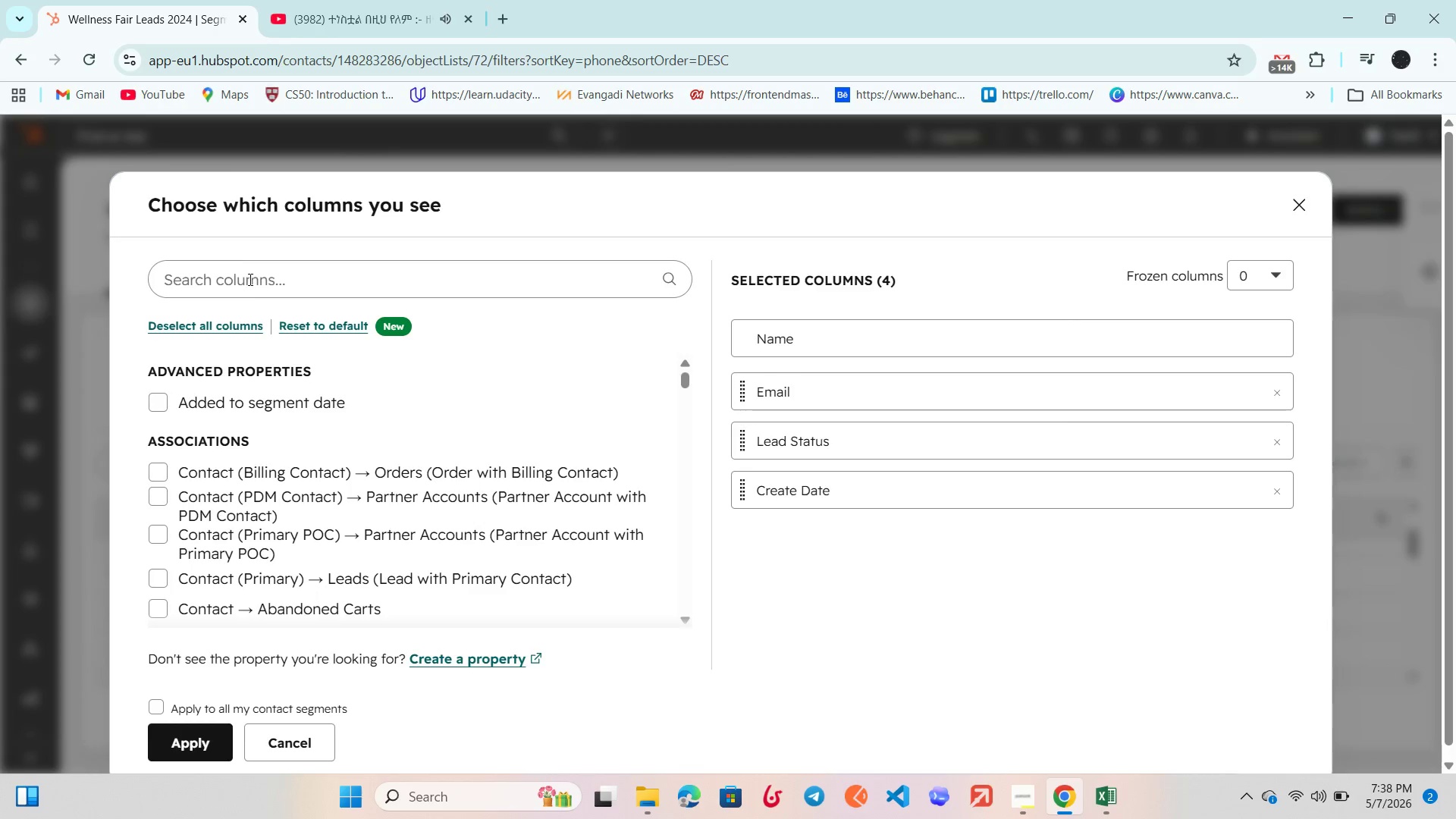 
left_click([249, 279])
 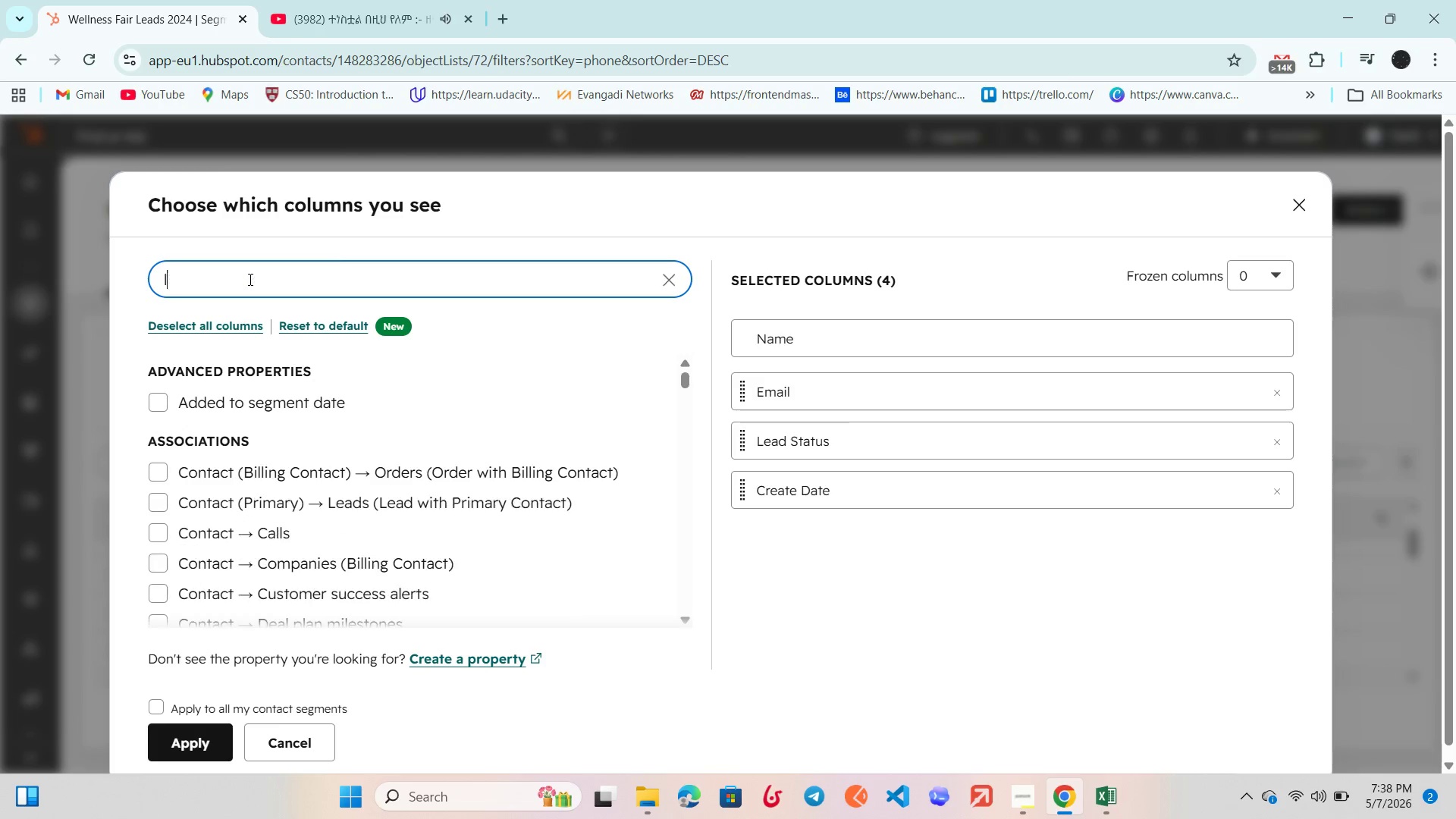 
type(lead sou)
 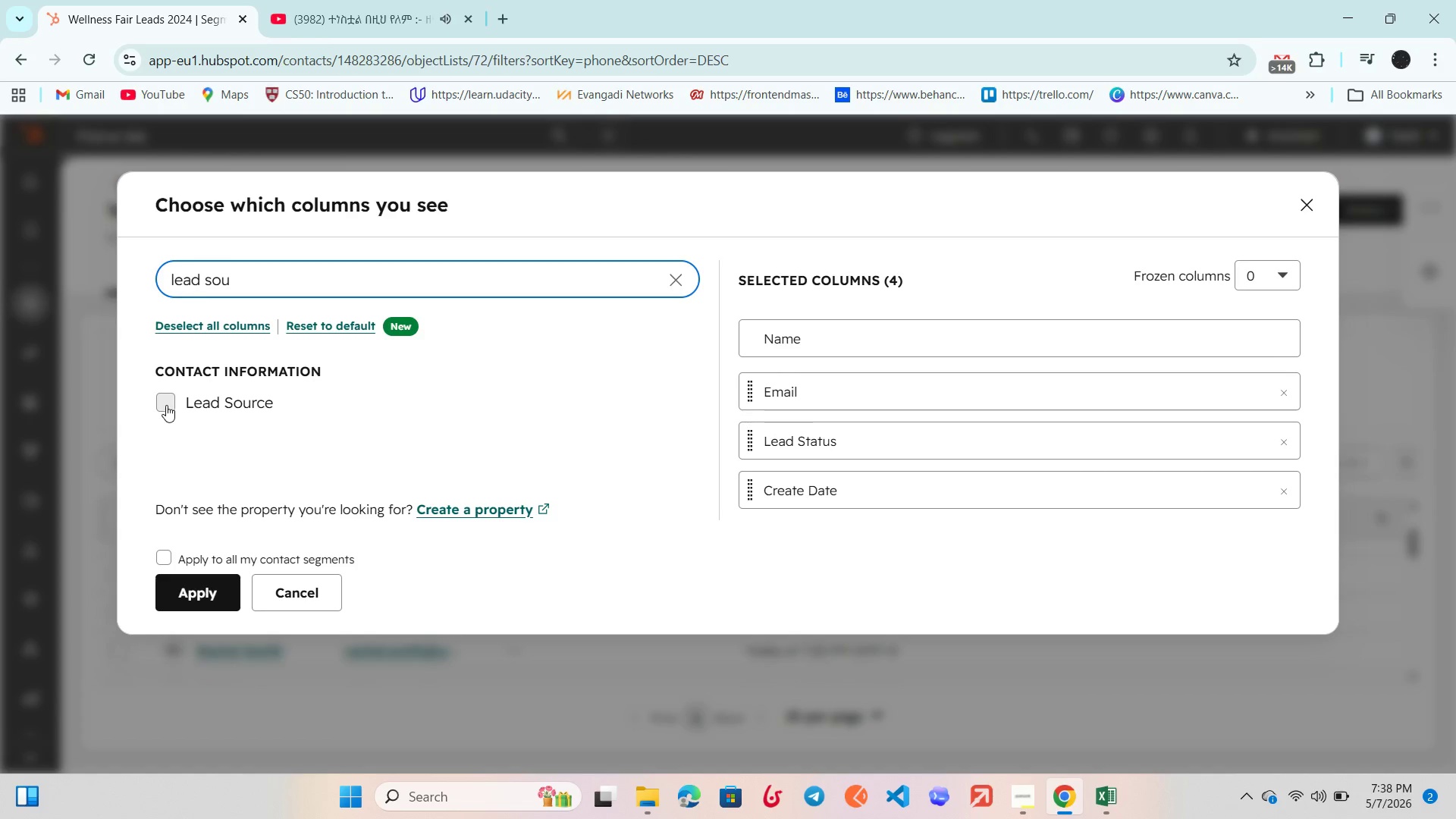 
left_click([166, 405])
 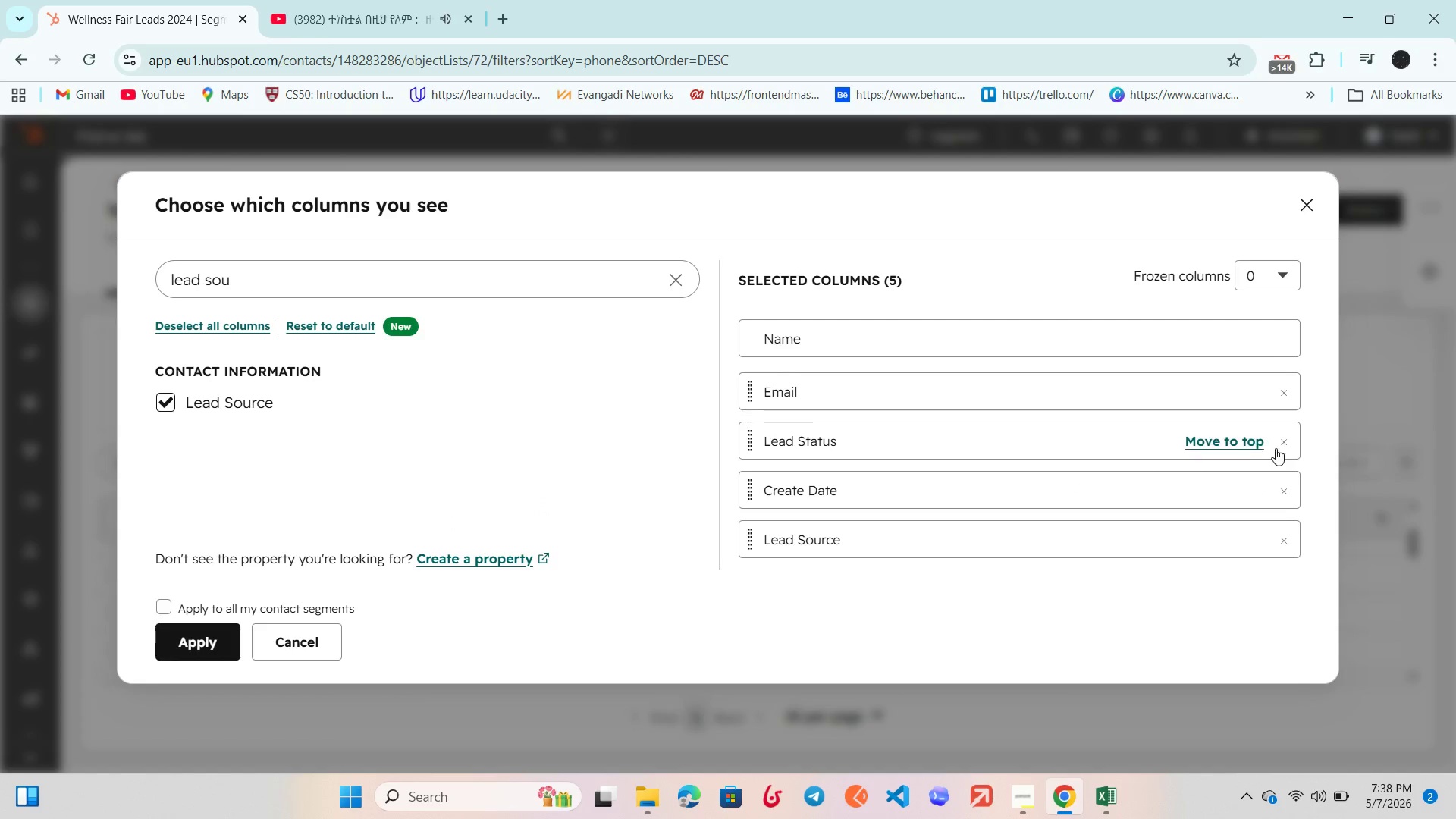 
left_click([1280, 441])
 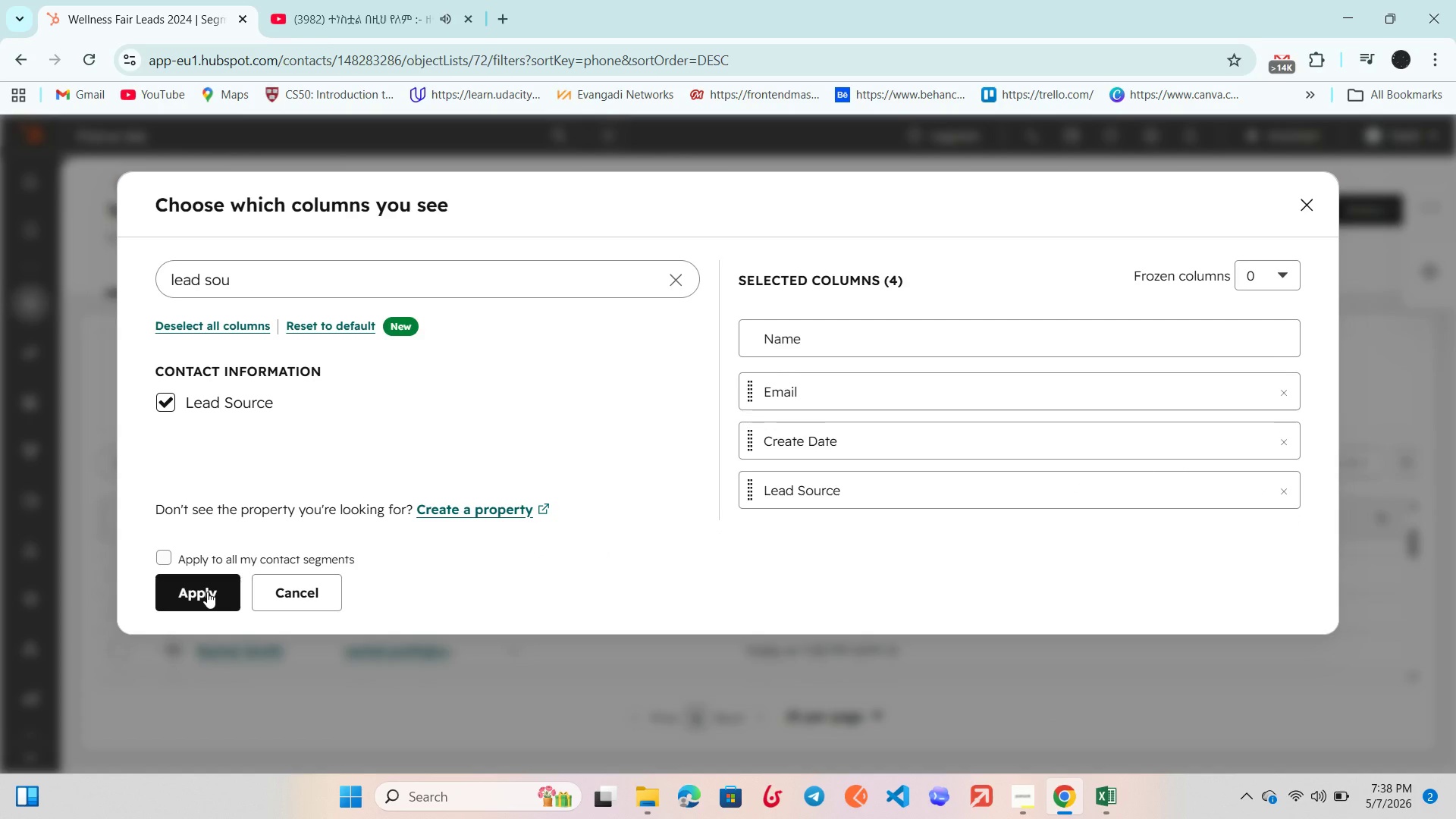 
left_click([209, 593])
 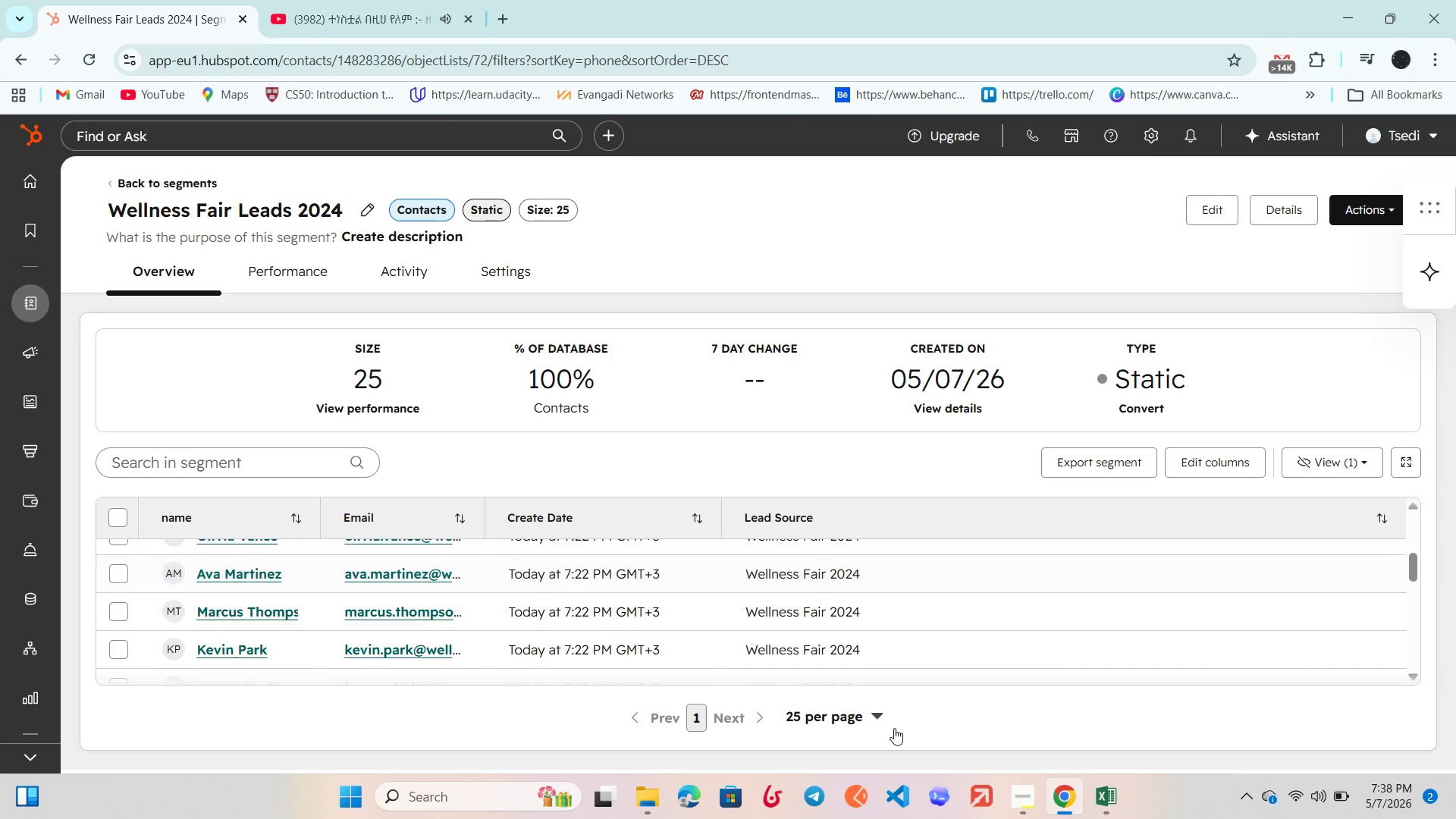 
left_click([1107, 797])
 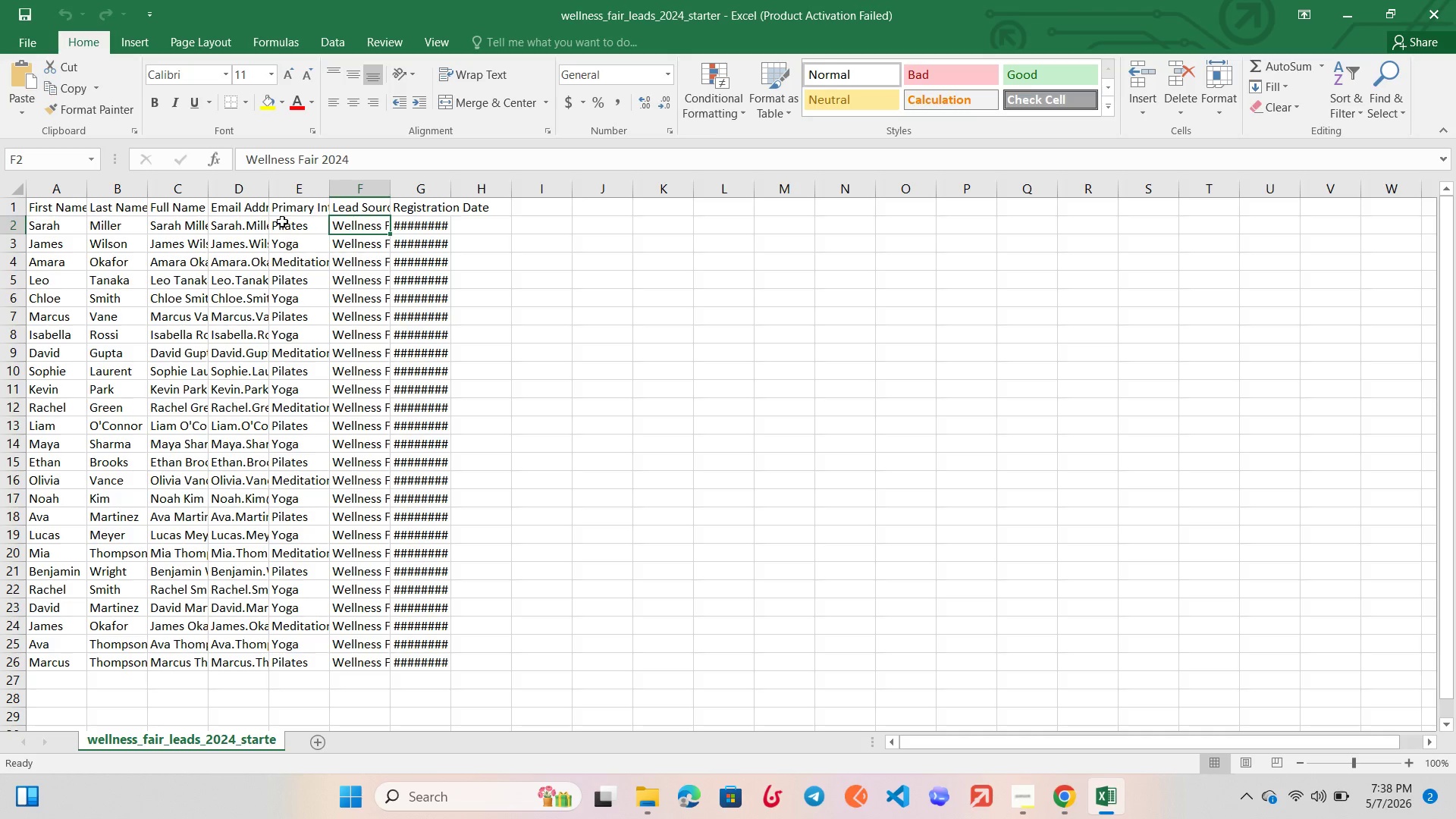 
left_click([285, 209])
 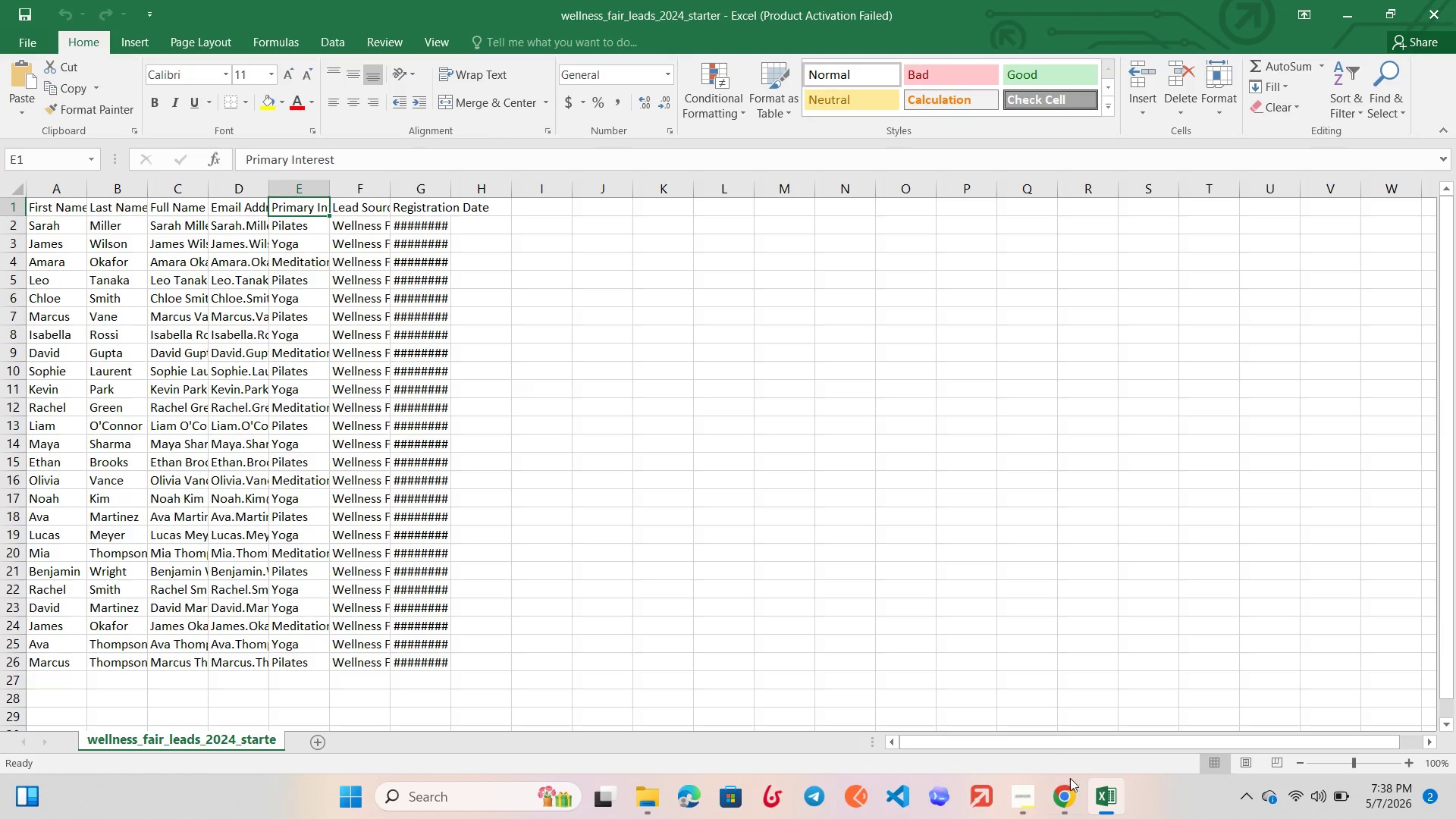 
left_click([1057, 796])
 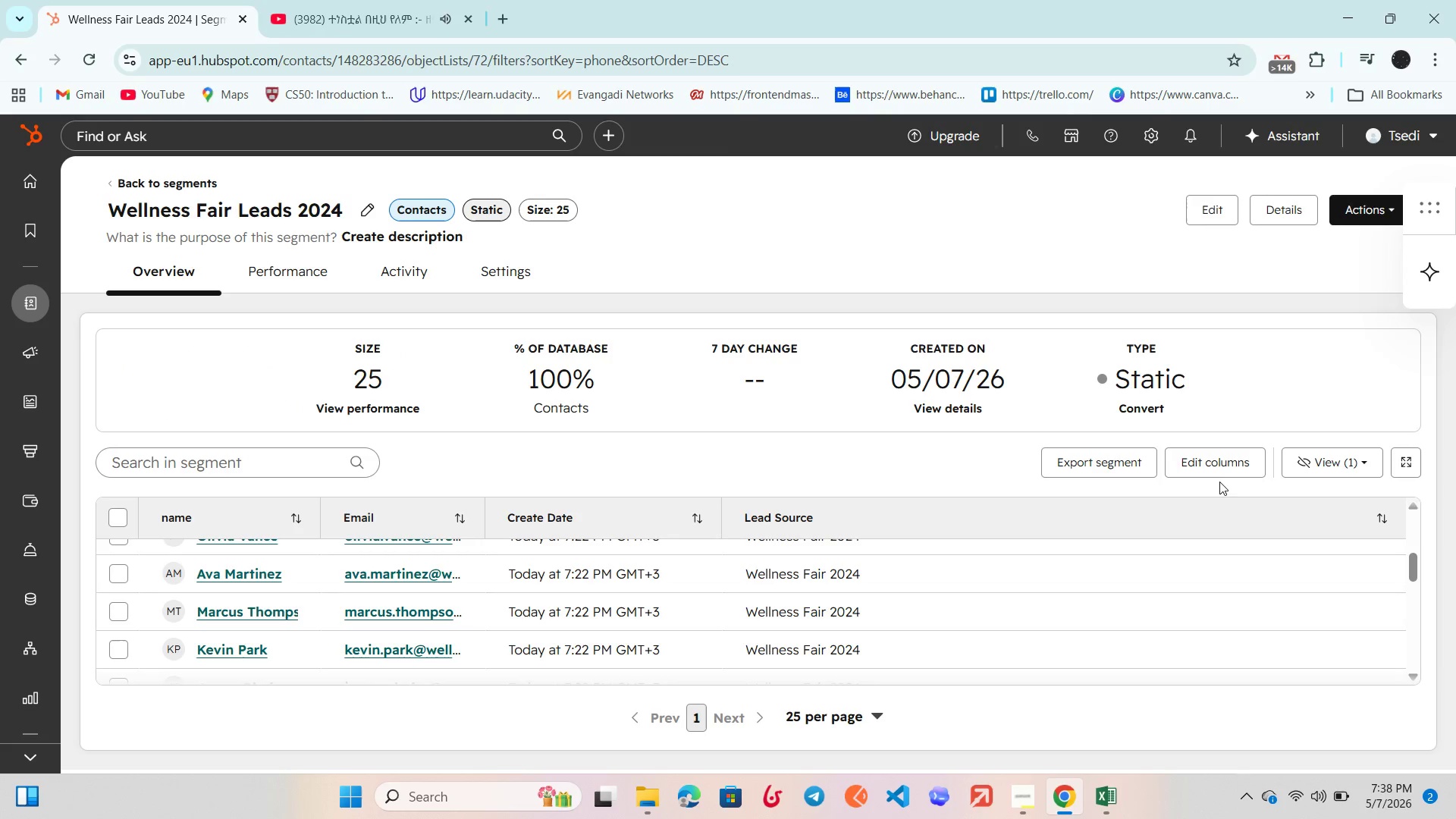 
left_click([1222, 464])
 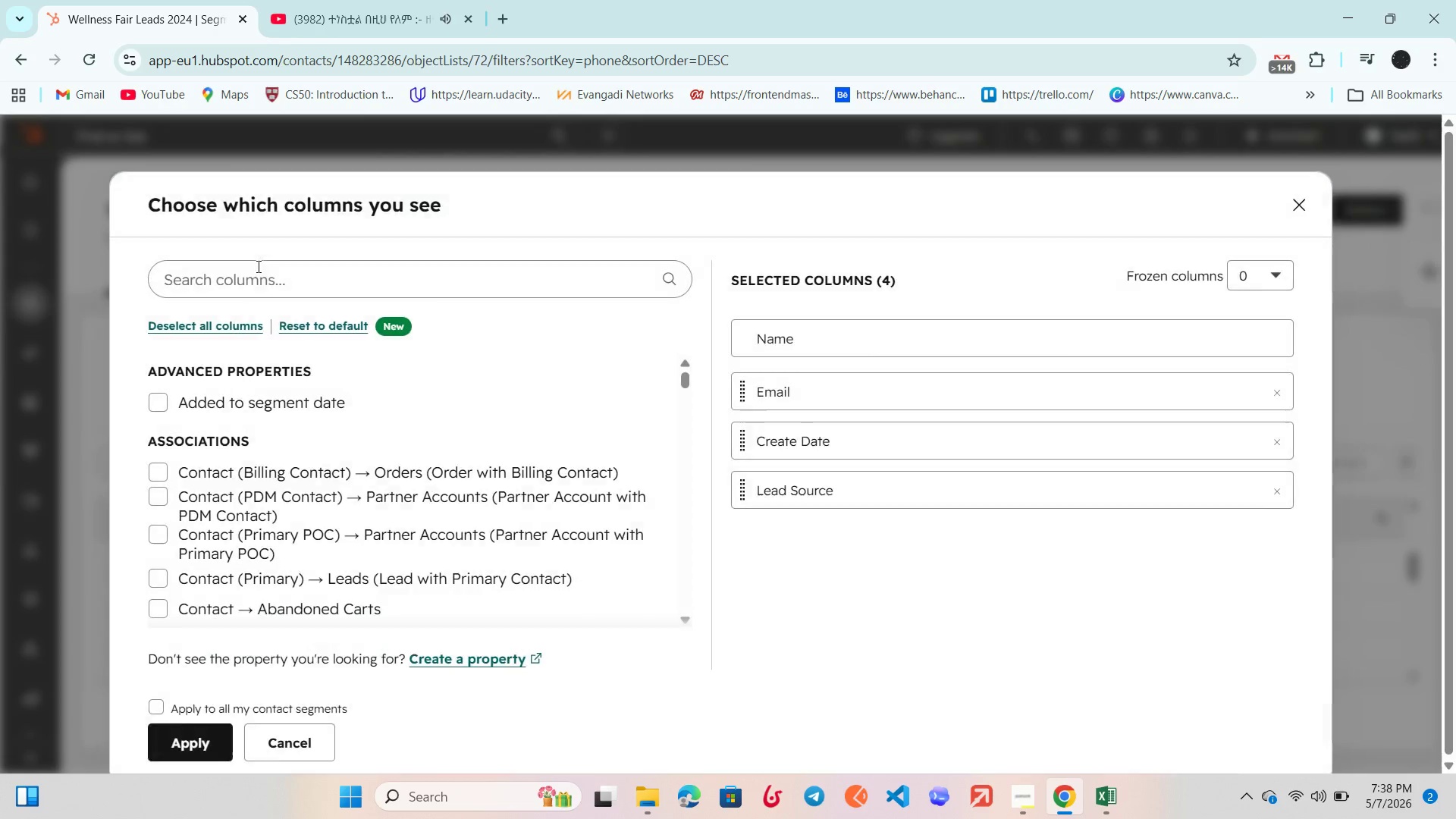 
left_click([257, 275])
 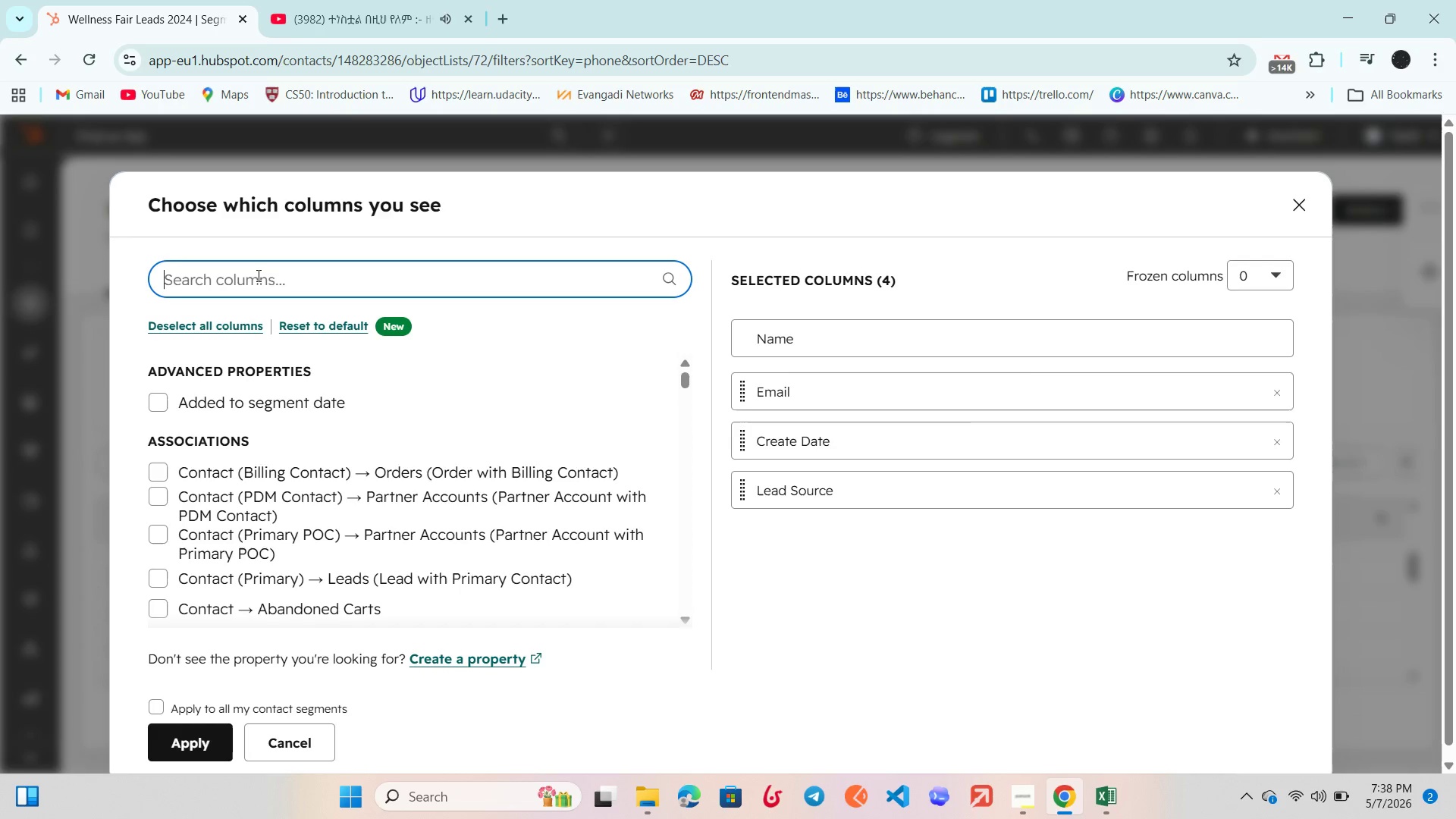 
type(prim)
 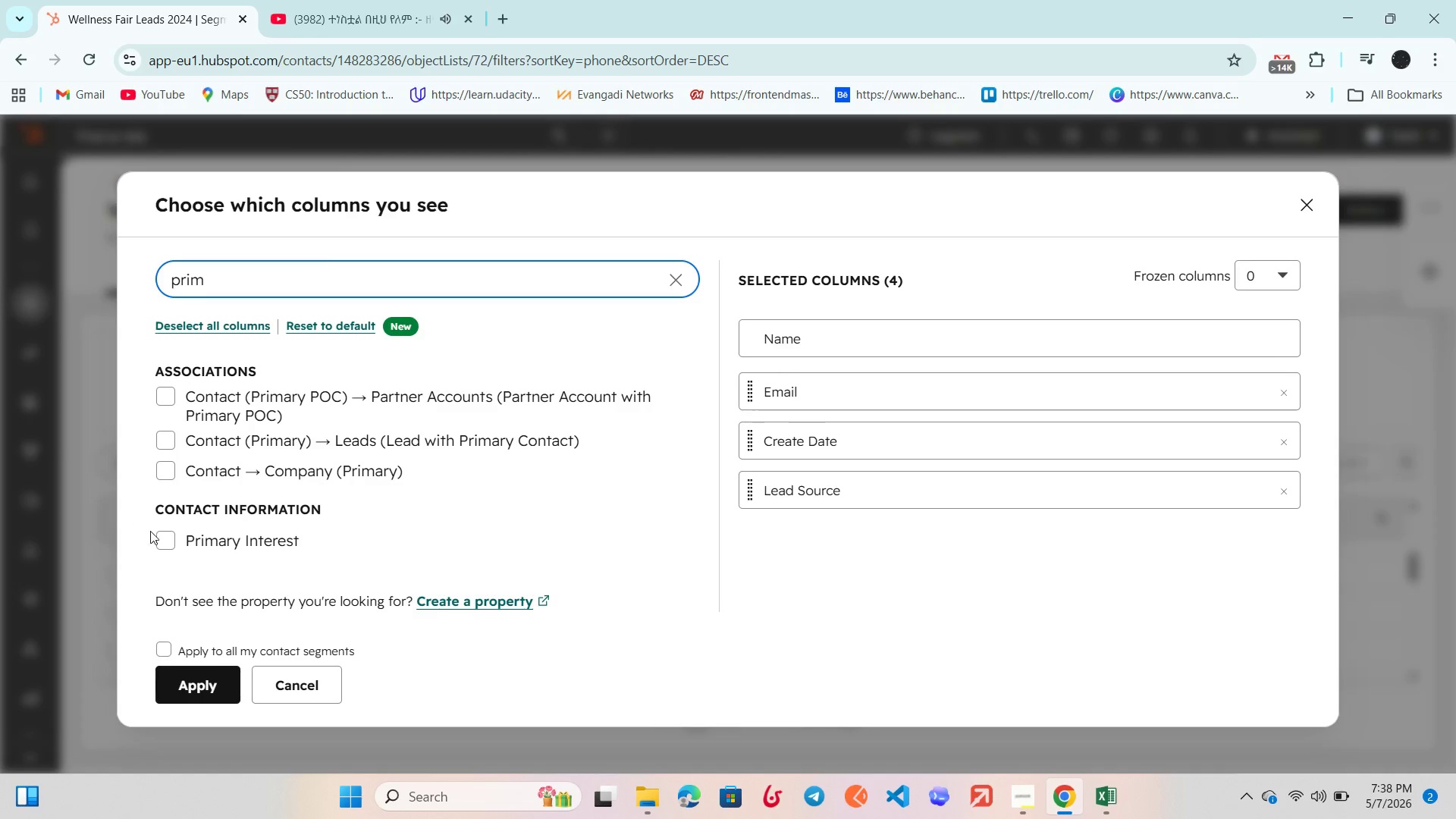 
left_click([163, 540])
 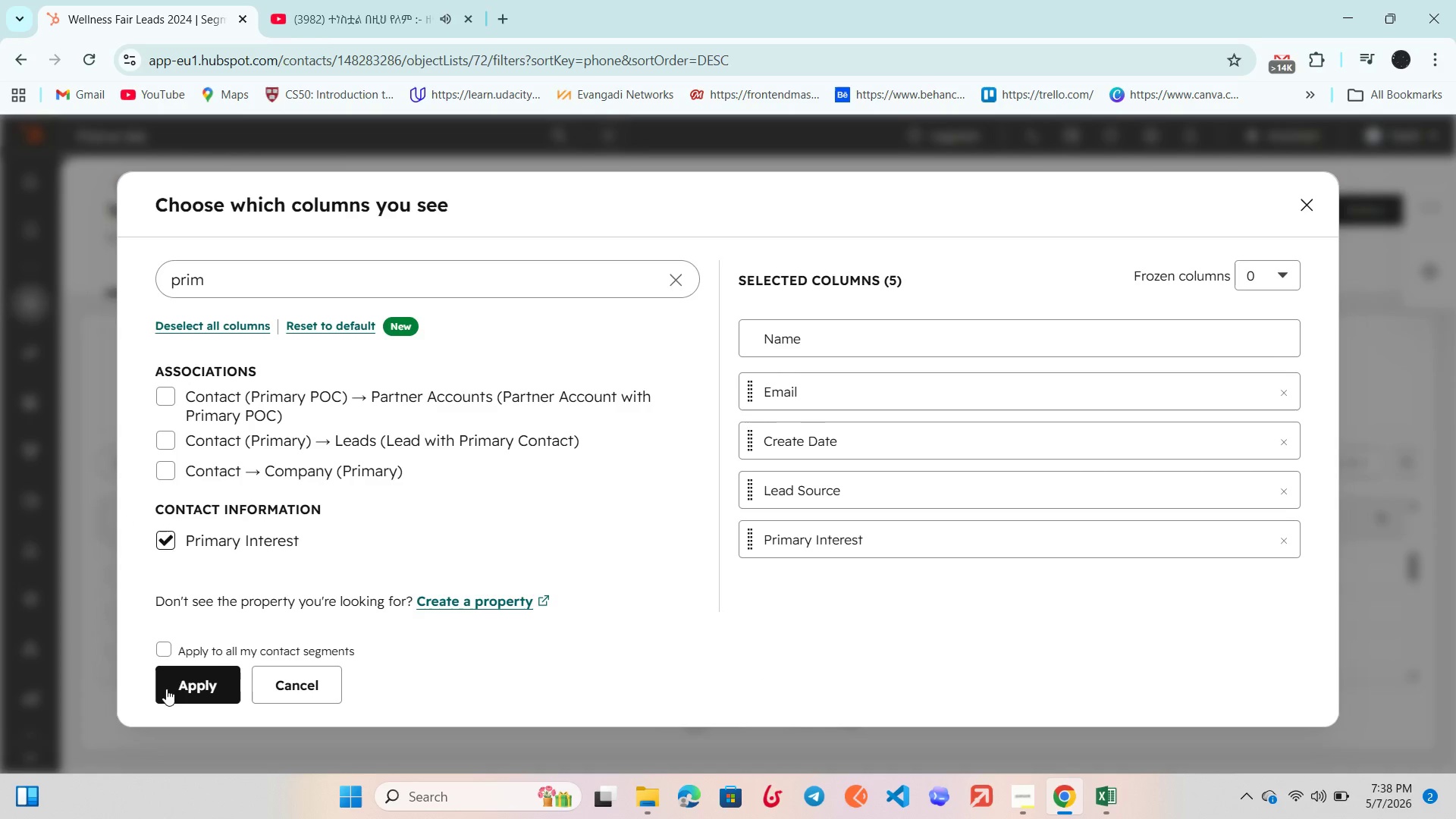 
left_click([194, 679])
 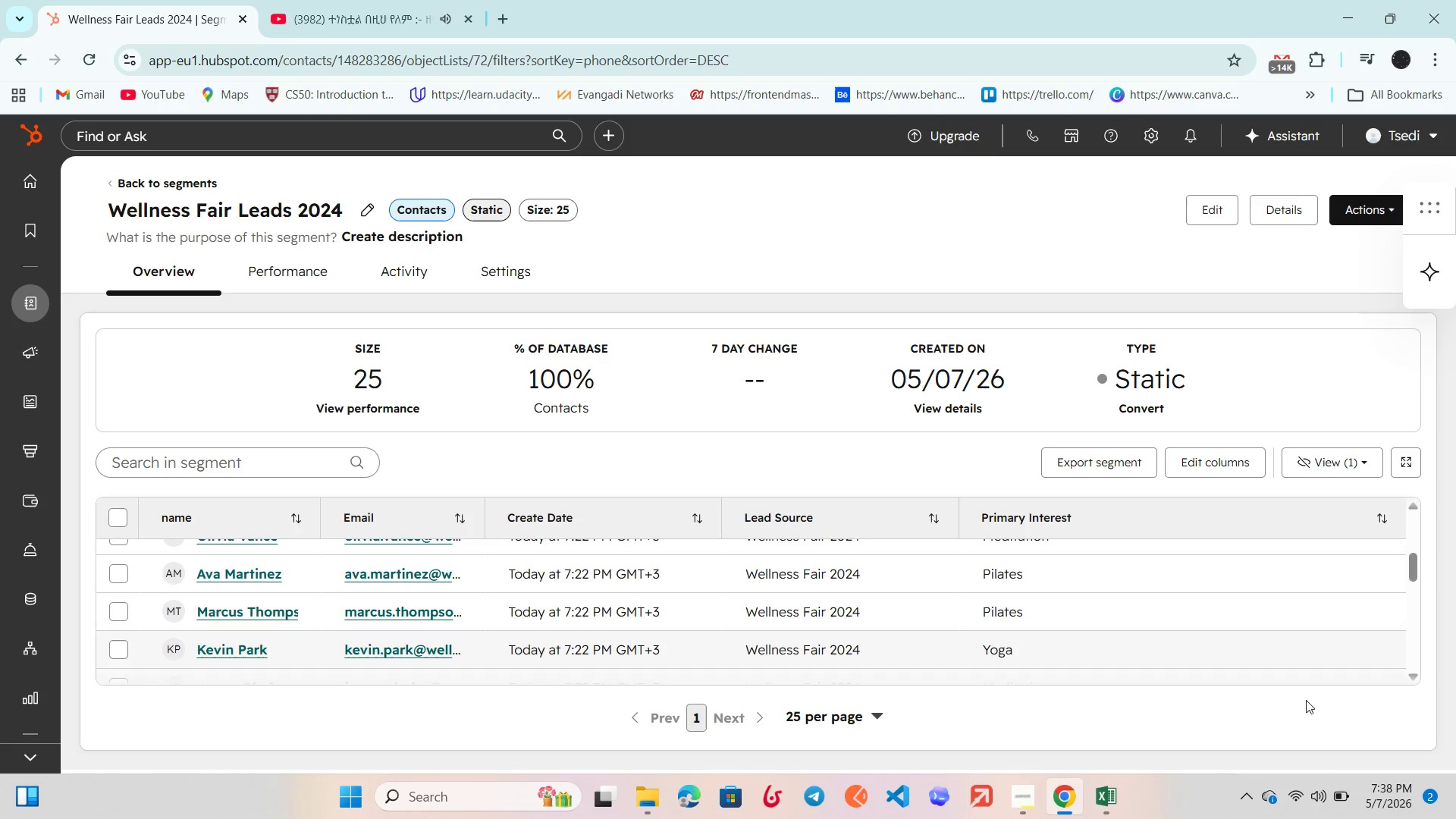 
left_click([1100, 792])
 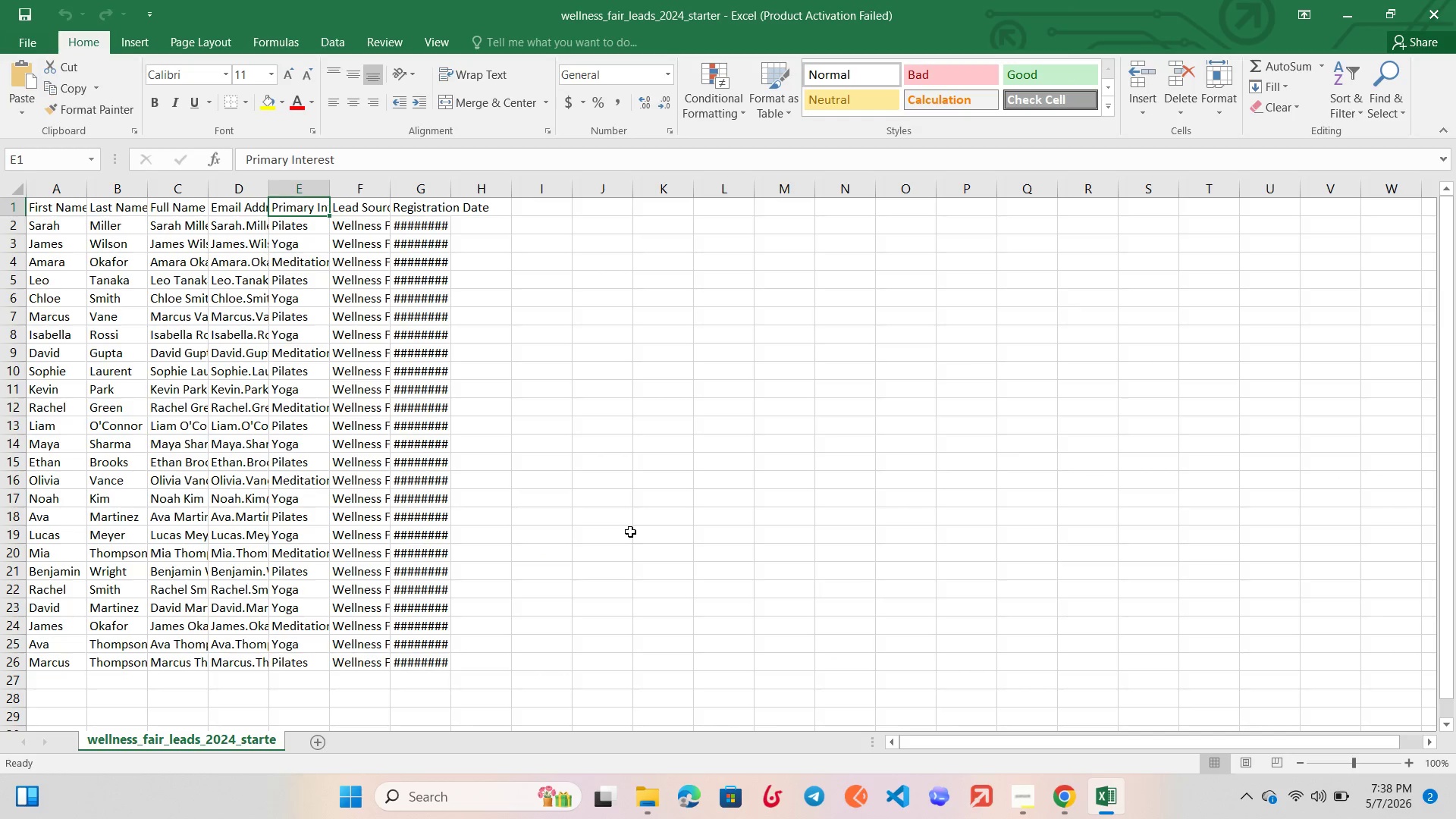 
mouse_move([457, 483])
 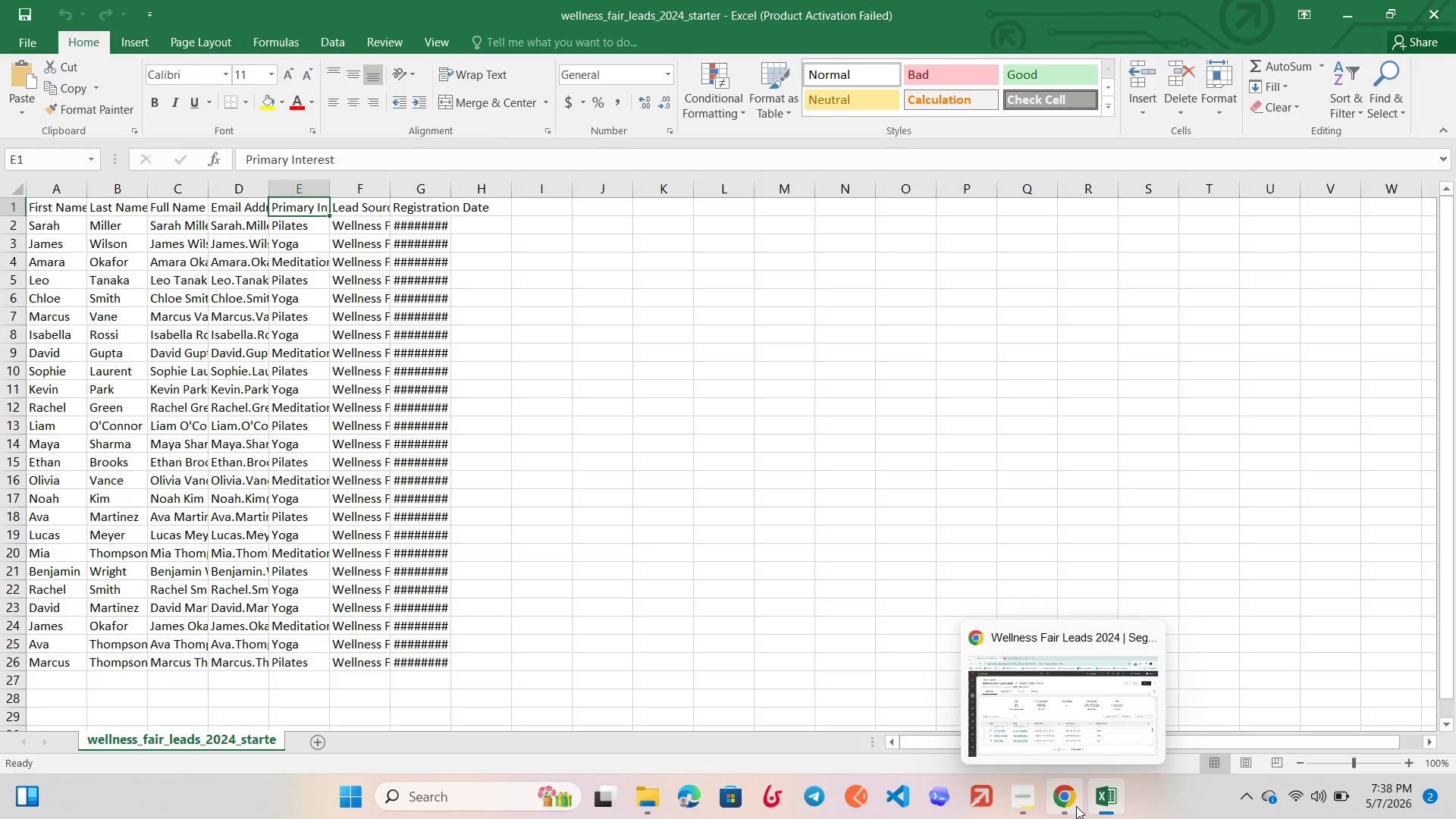 
left_click([1059, 692])
 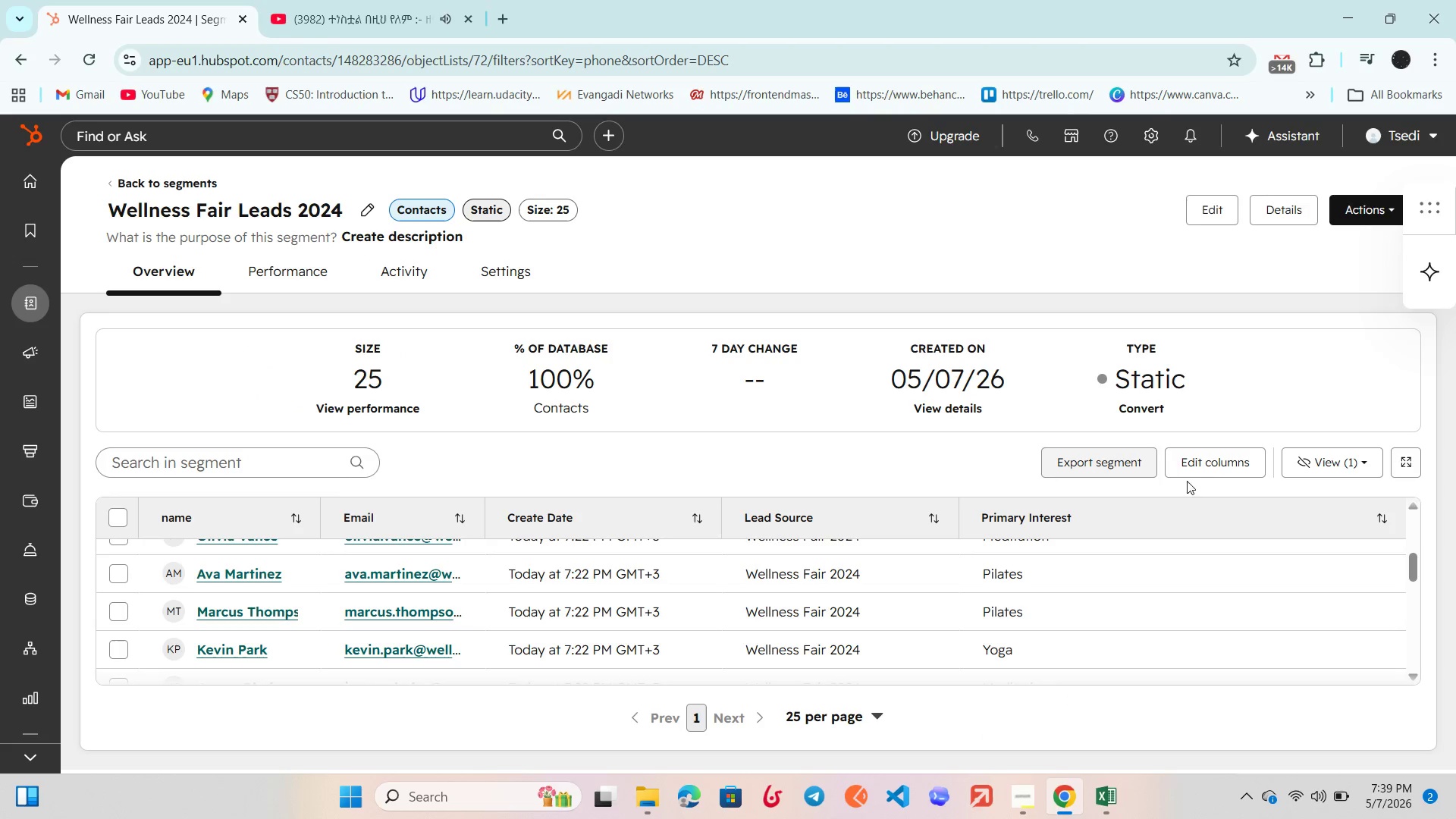 
left_click_drag(start_coordinate=[1214, 480], to_coordinate=[1215, 472])
 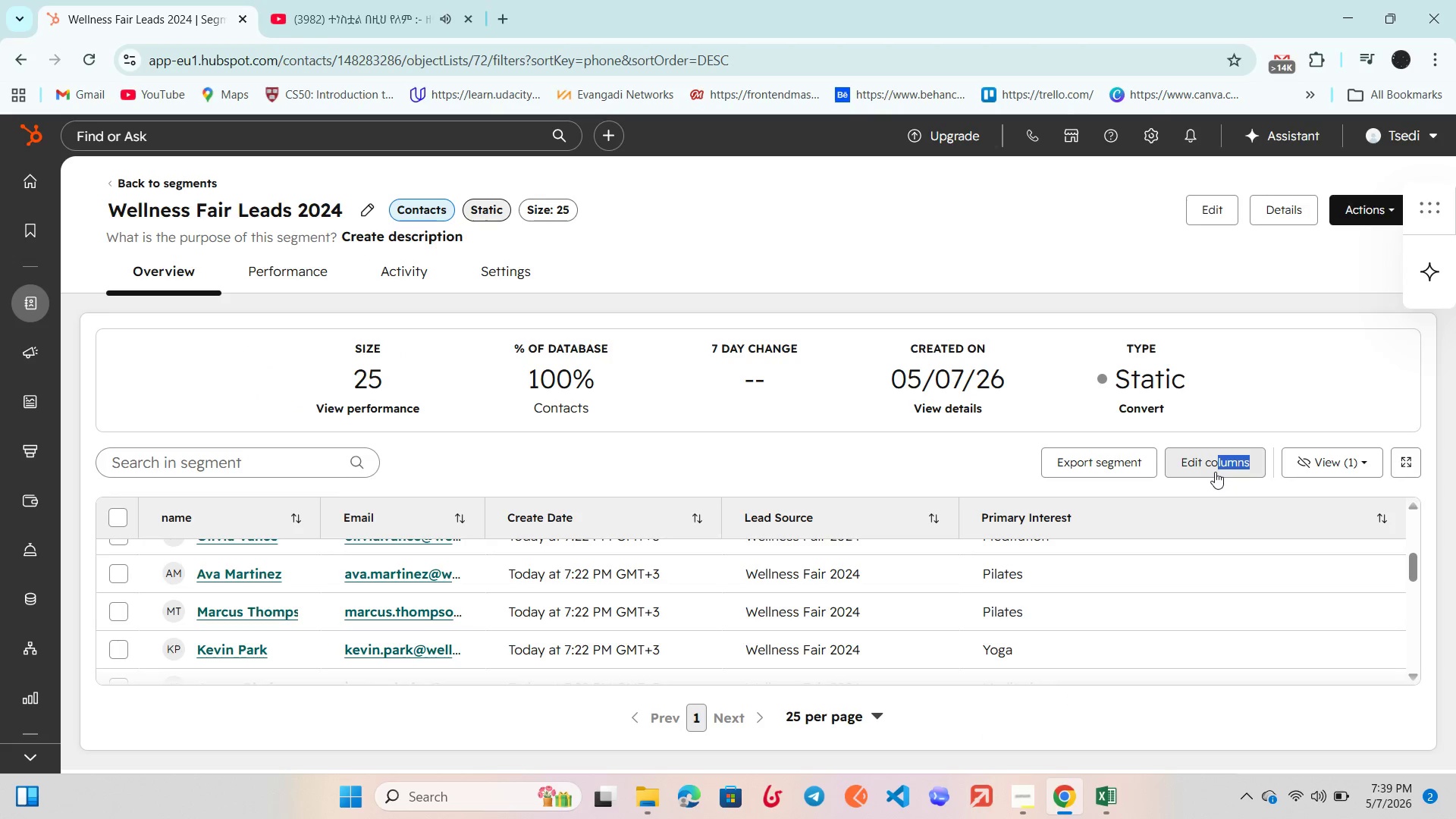 
left_click([1215, 472])
 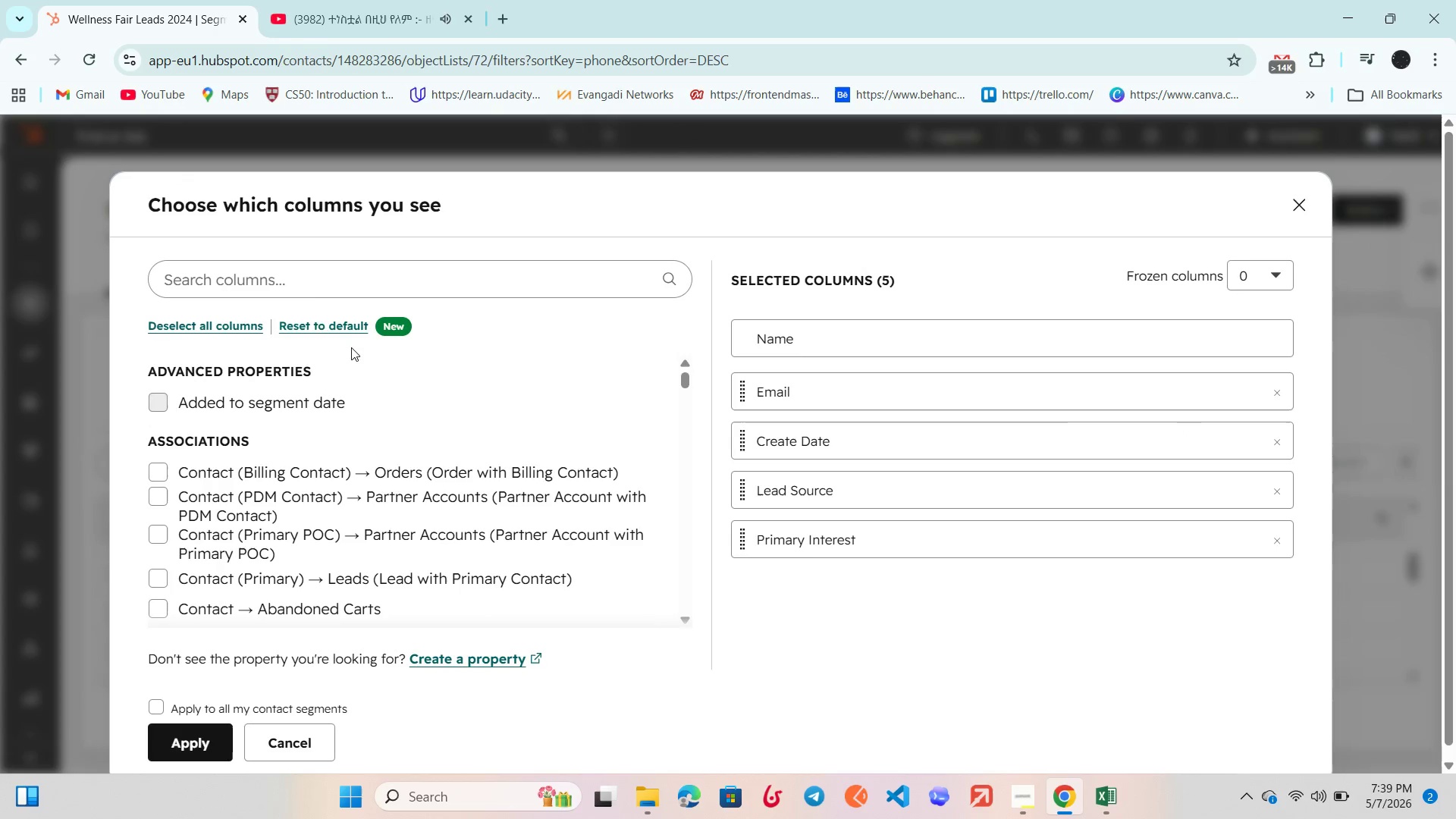 
left_click([309, 266])
 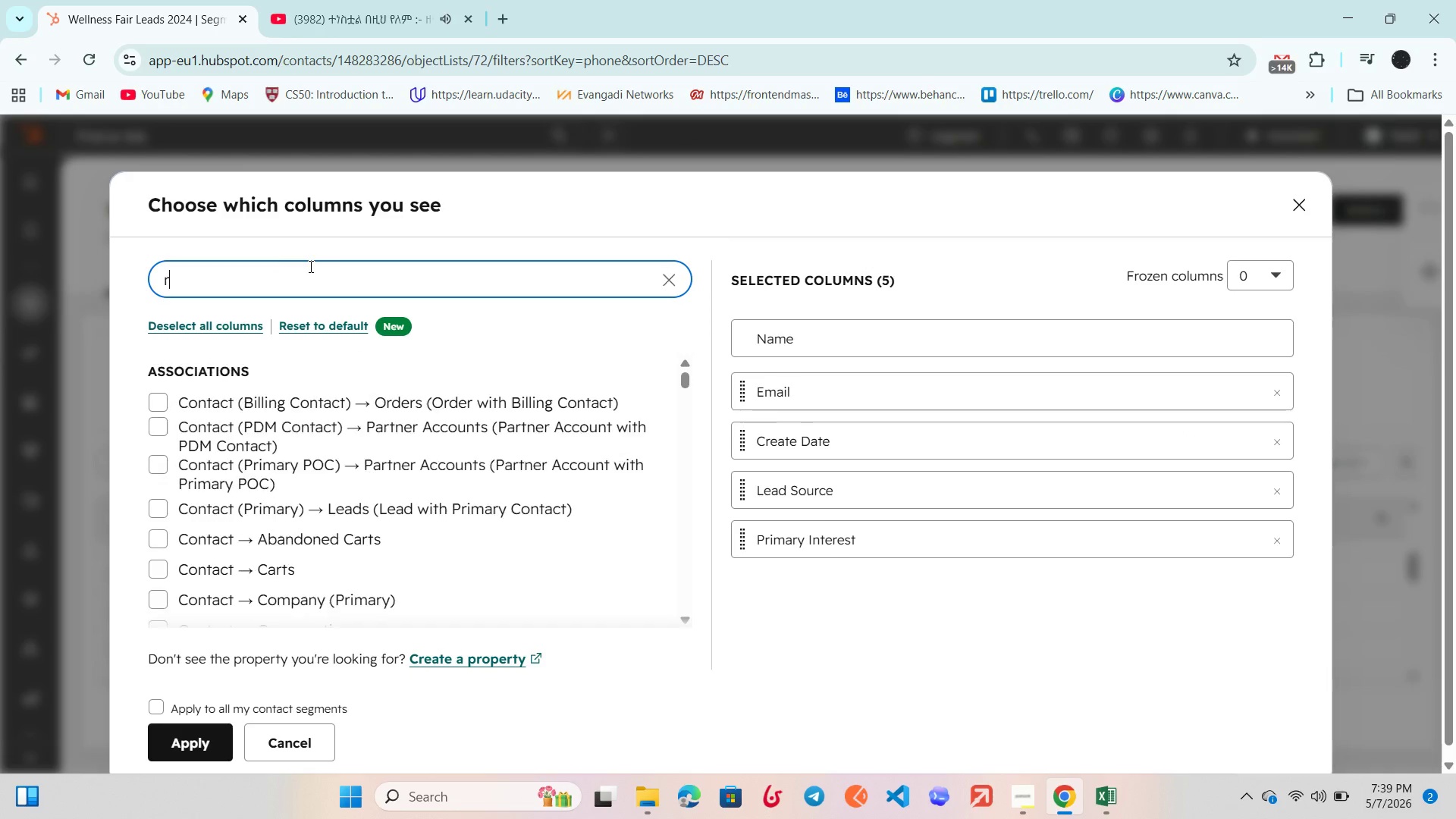 
type(registra)
 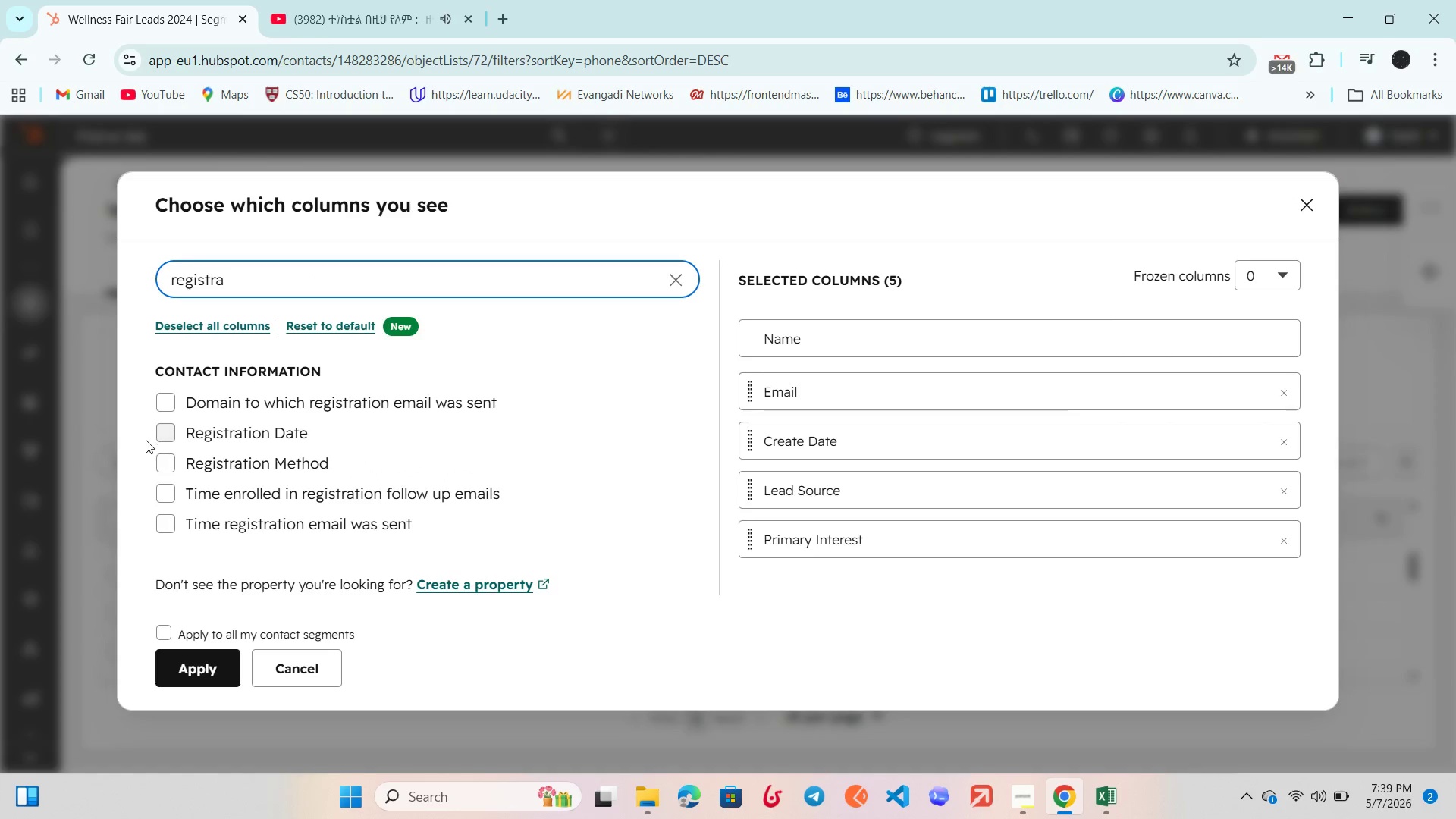 
left_click([162, 431])
 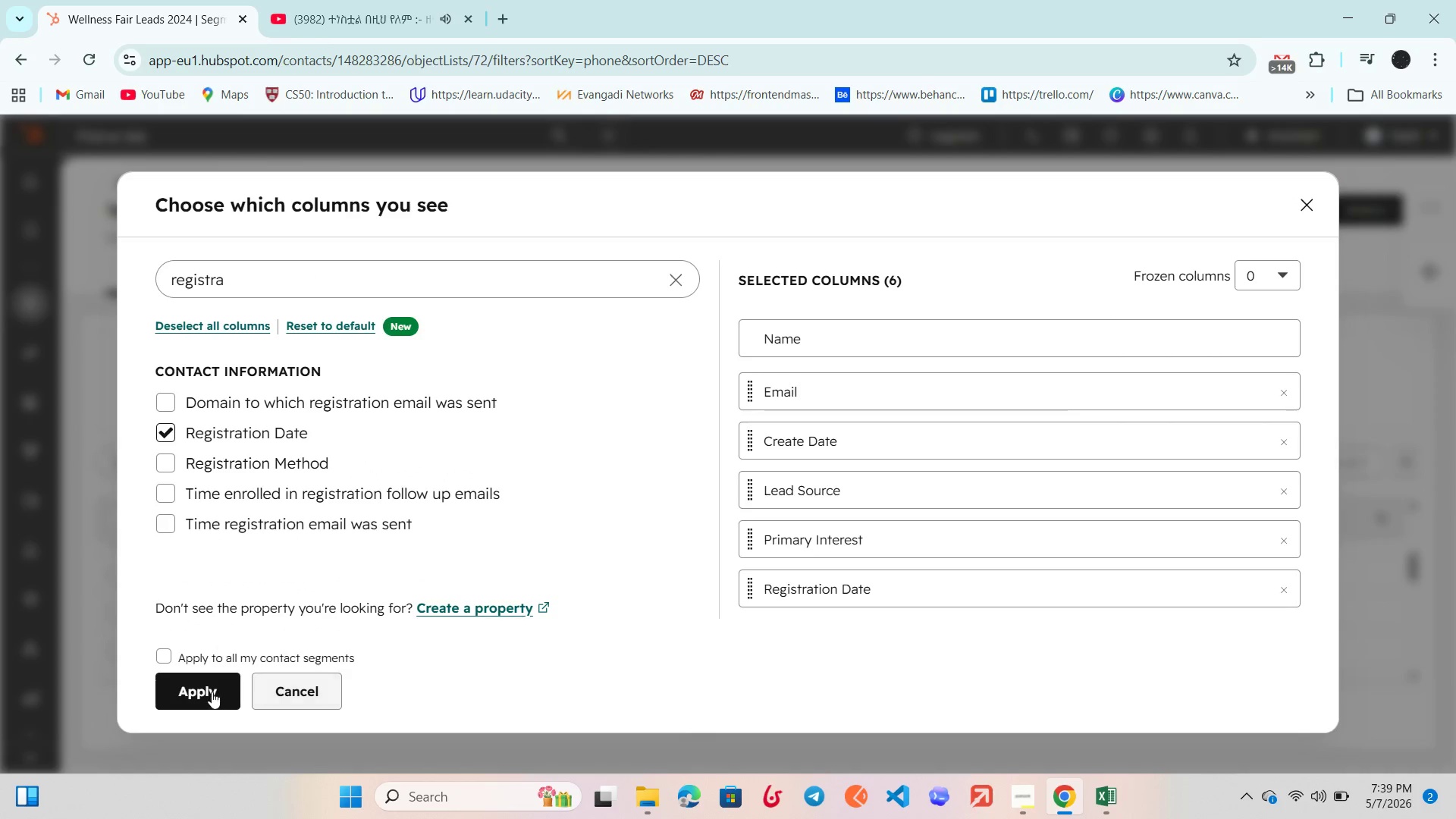 
left_click([202, 692])
 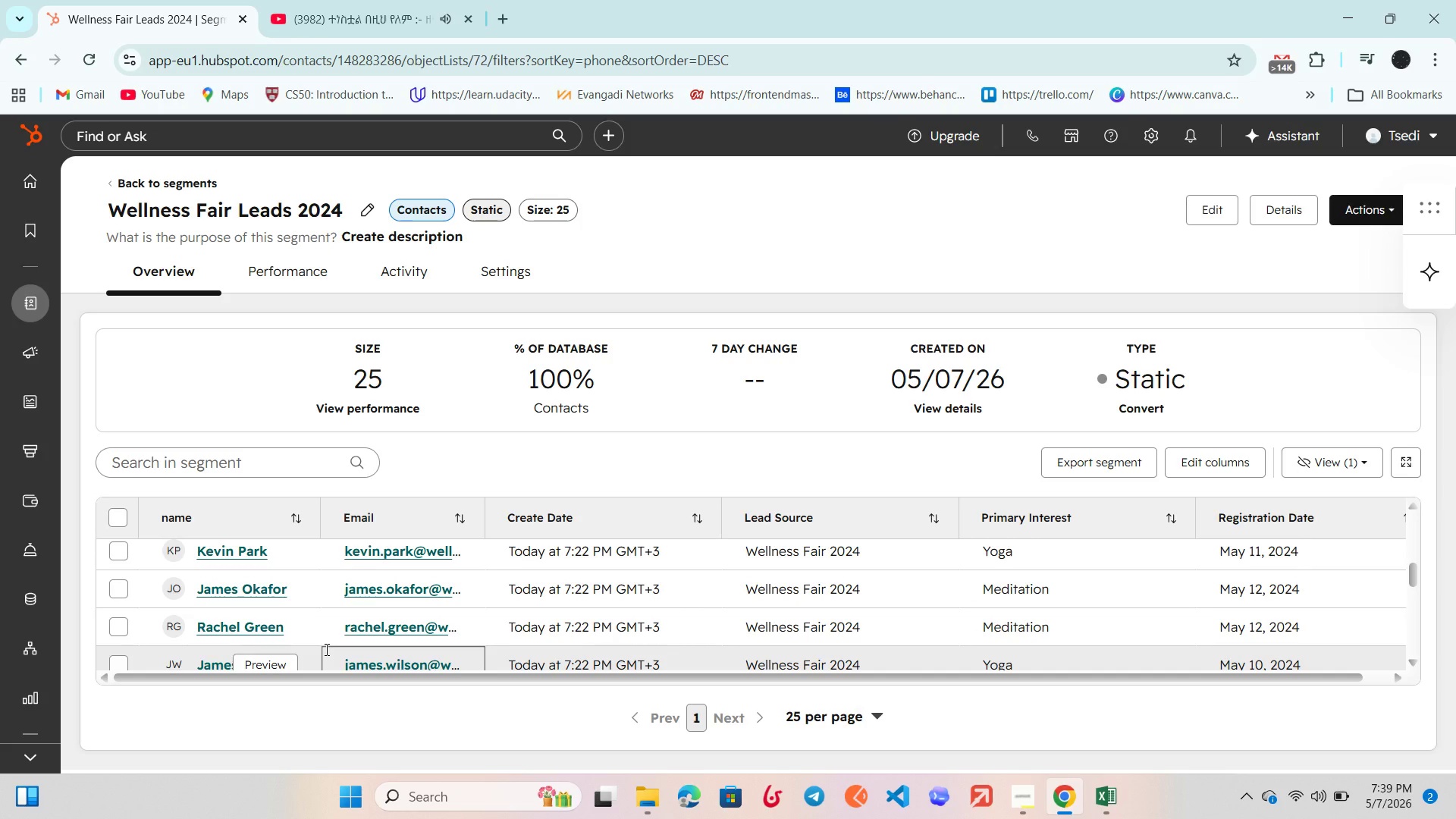 
wait(6.08)
 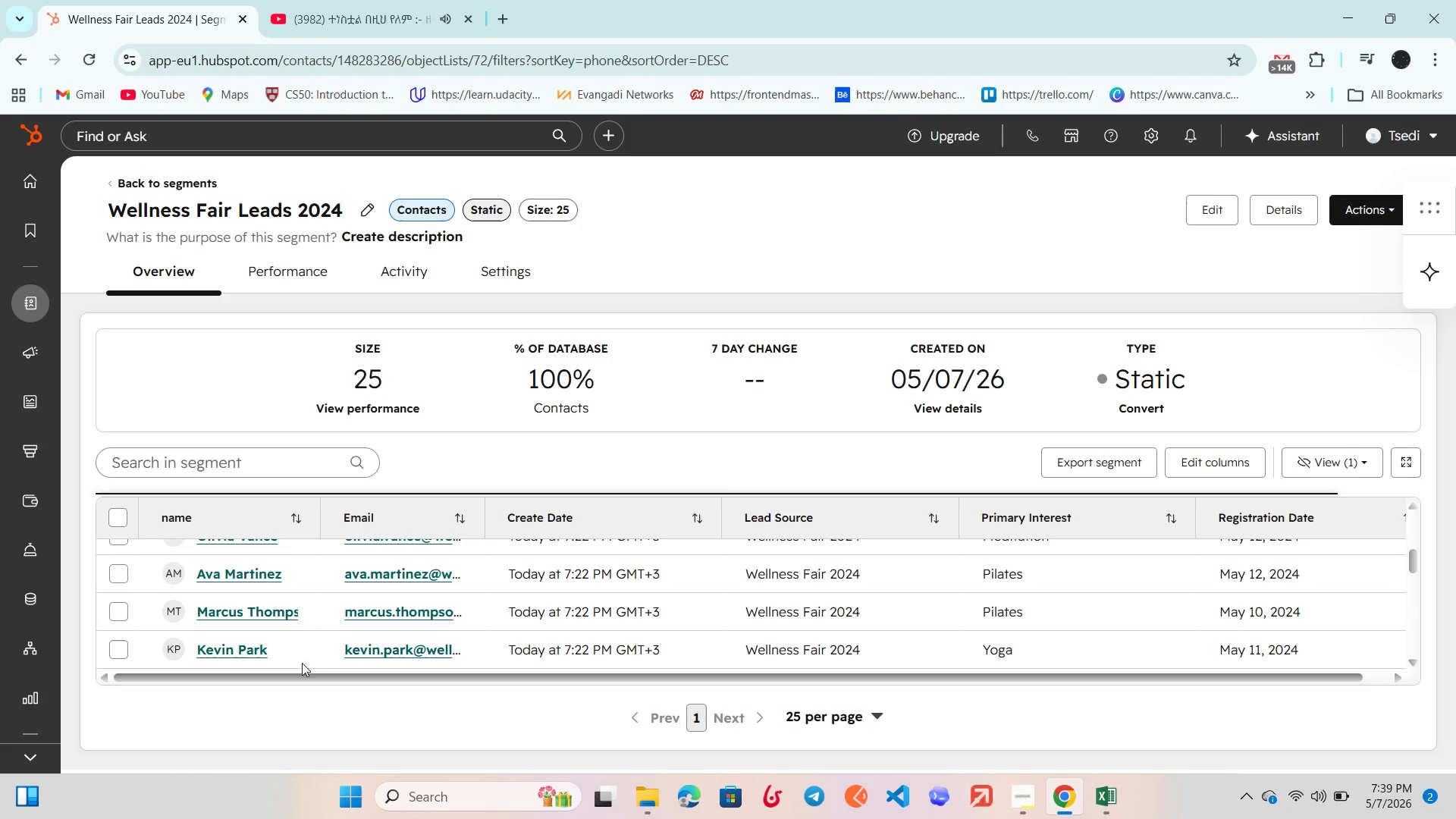 
key(F11)
 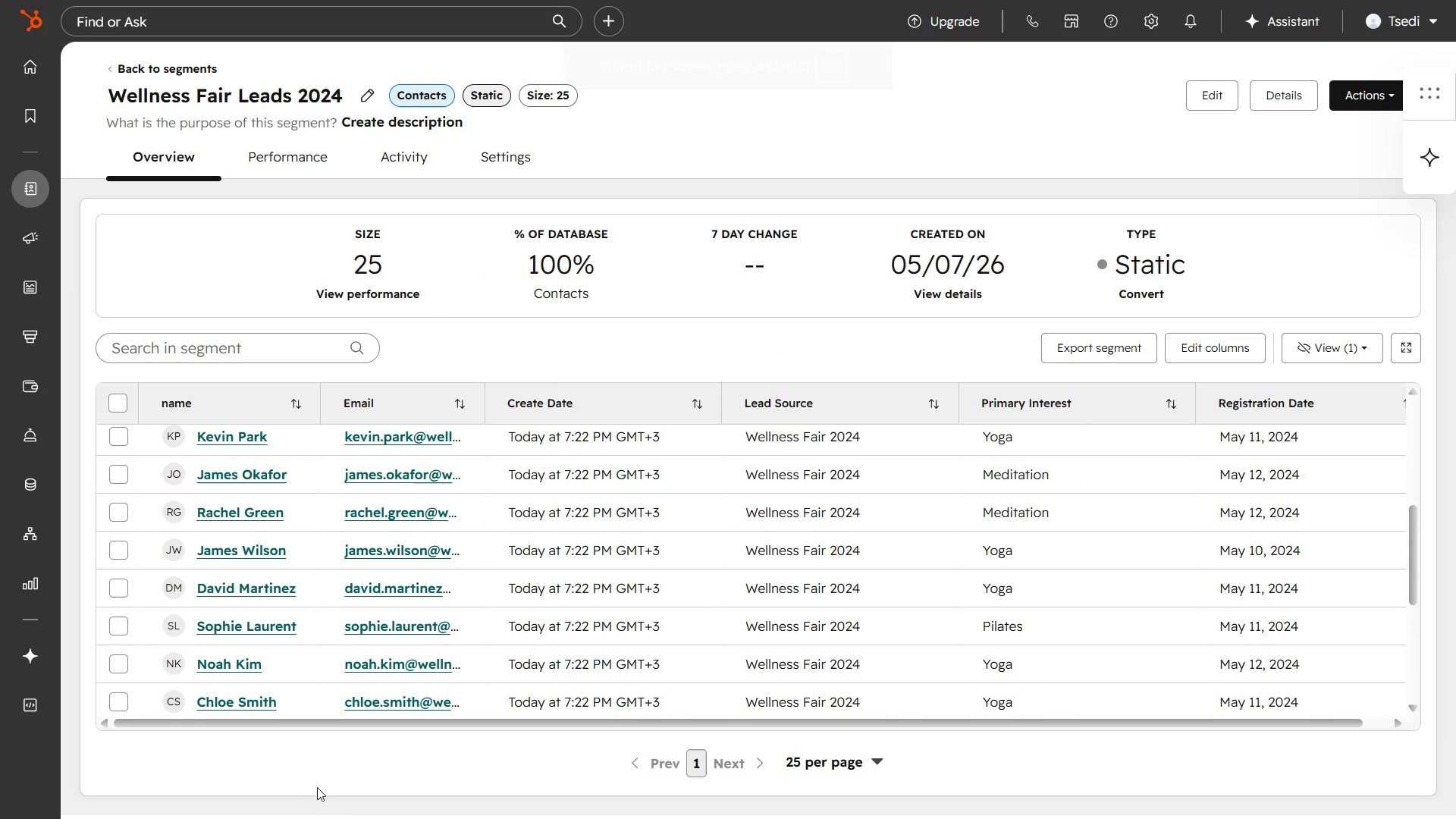 
wait(7.11)
 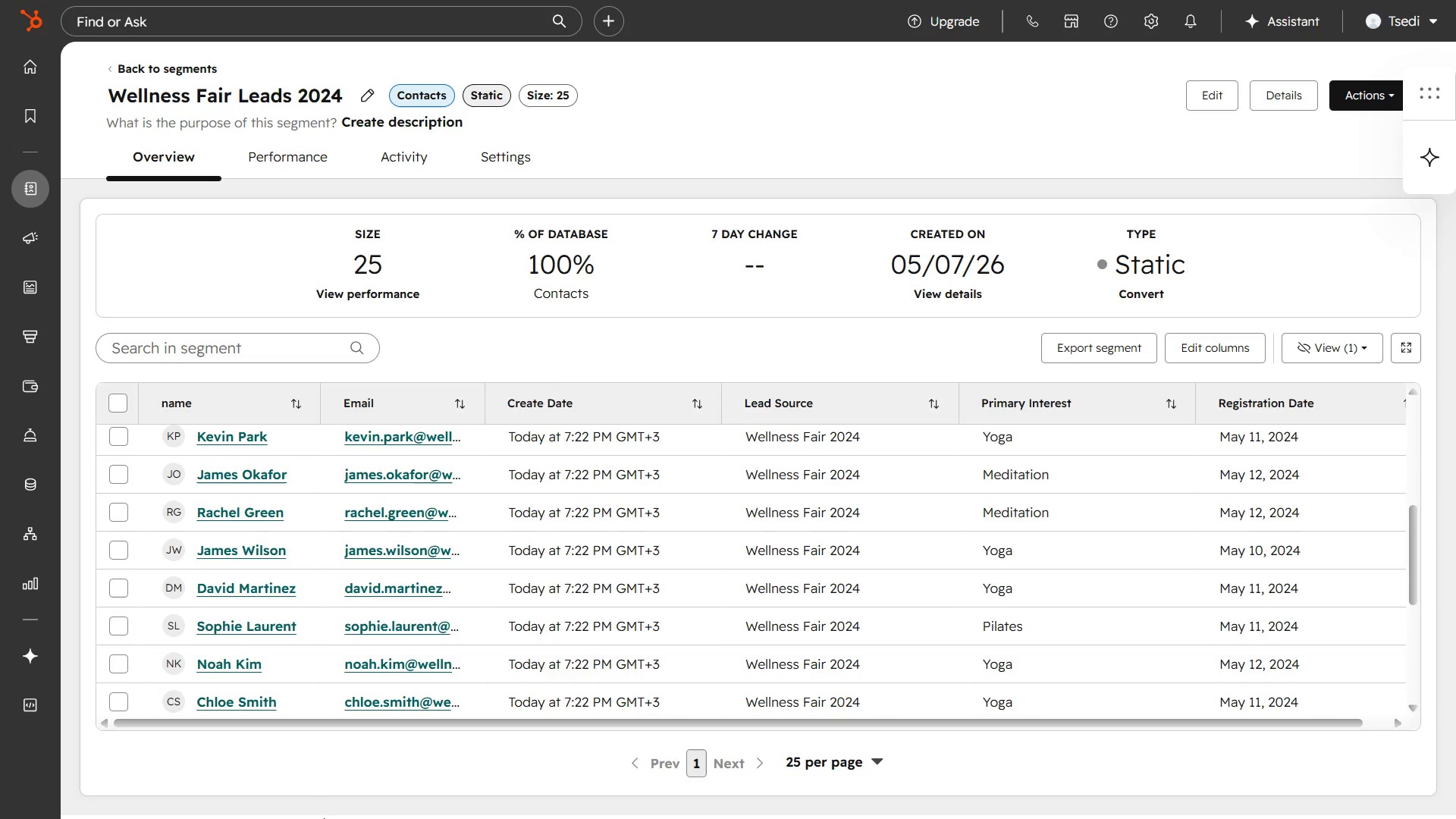 
key(Meta+Shift+S)
 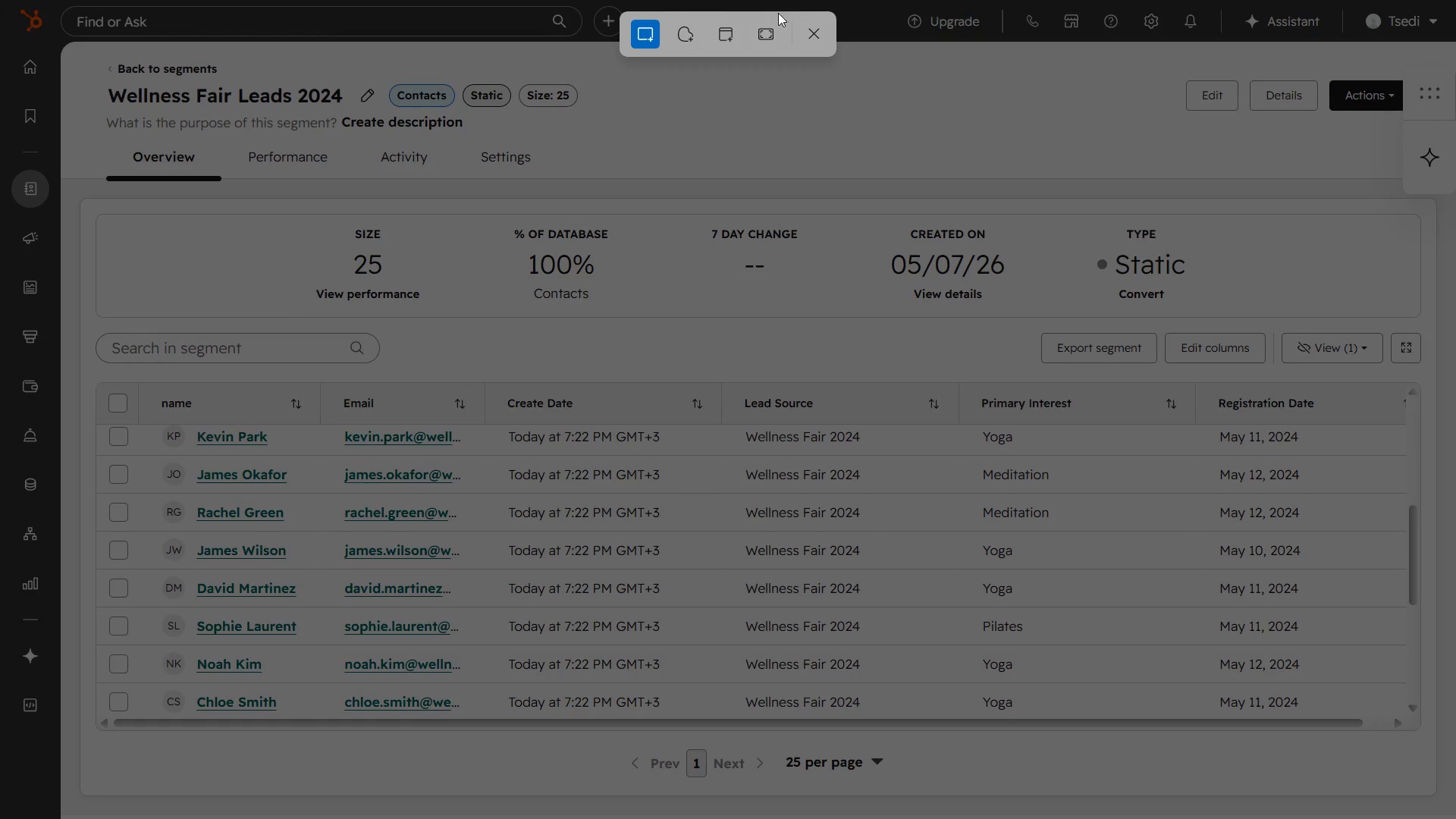 
left_click([778, 29])
 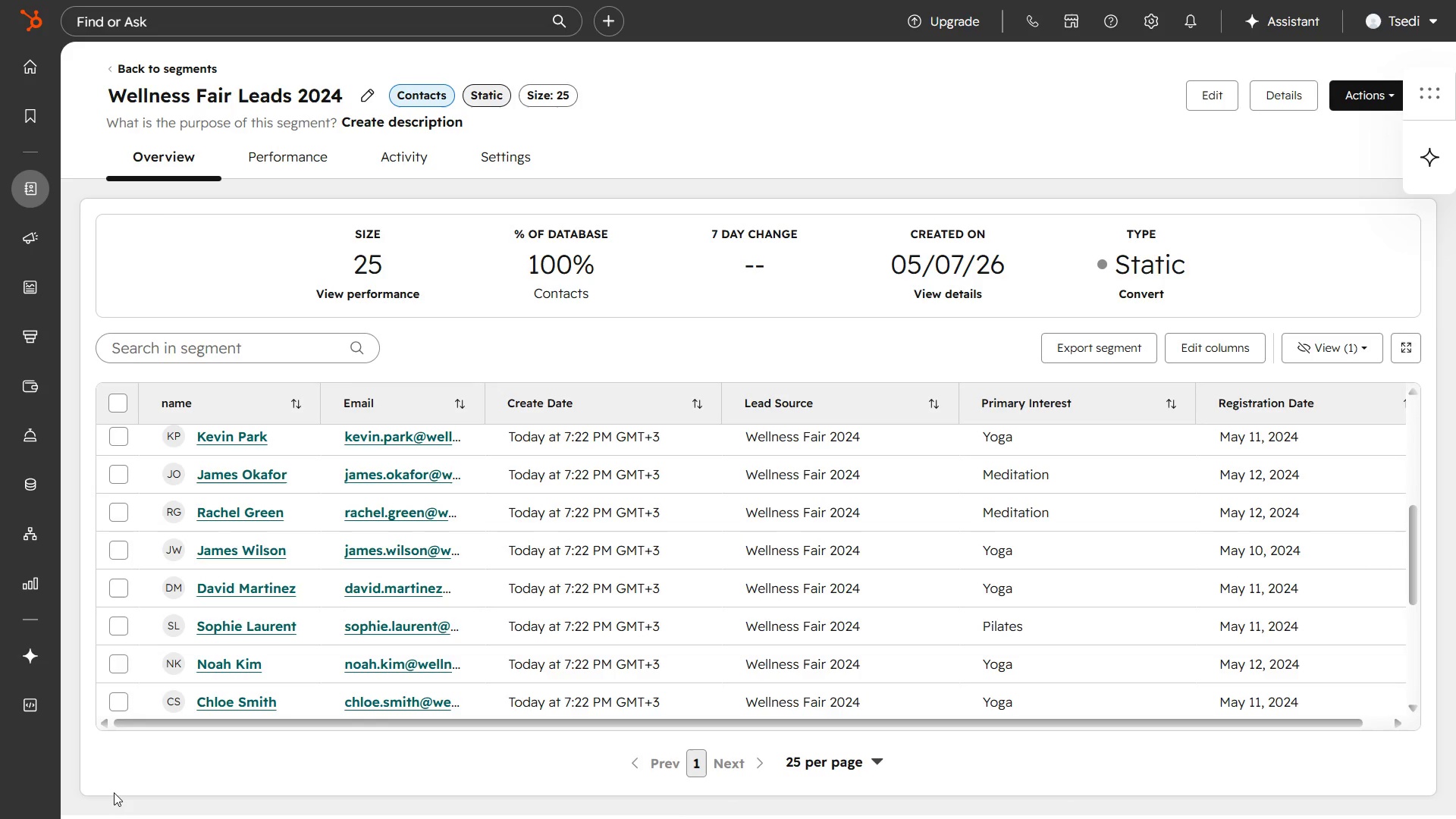 
wait(12.55)
 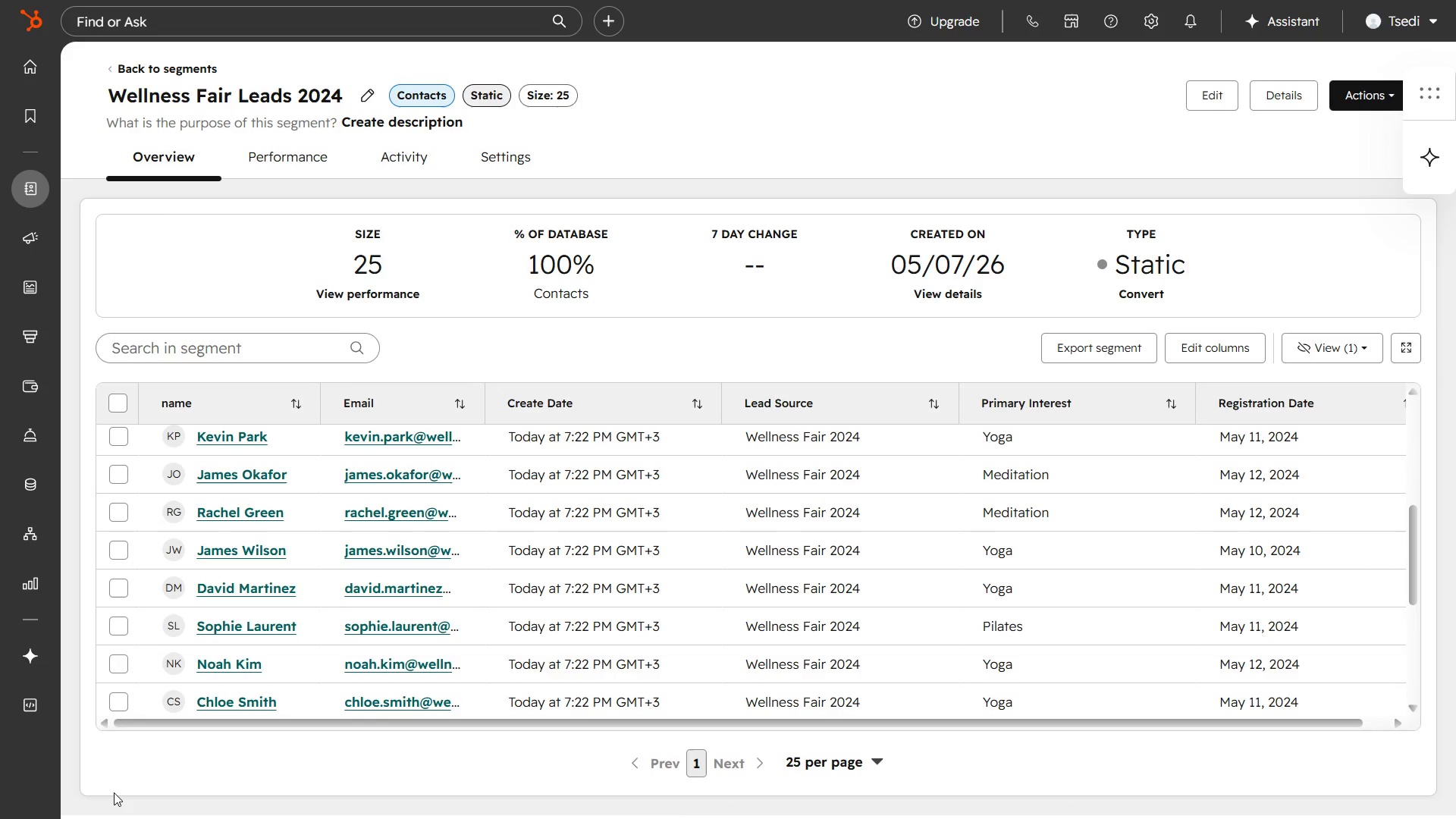 
left_click([727, 69])
 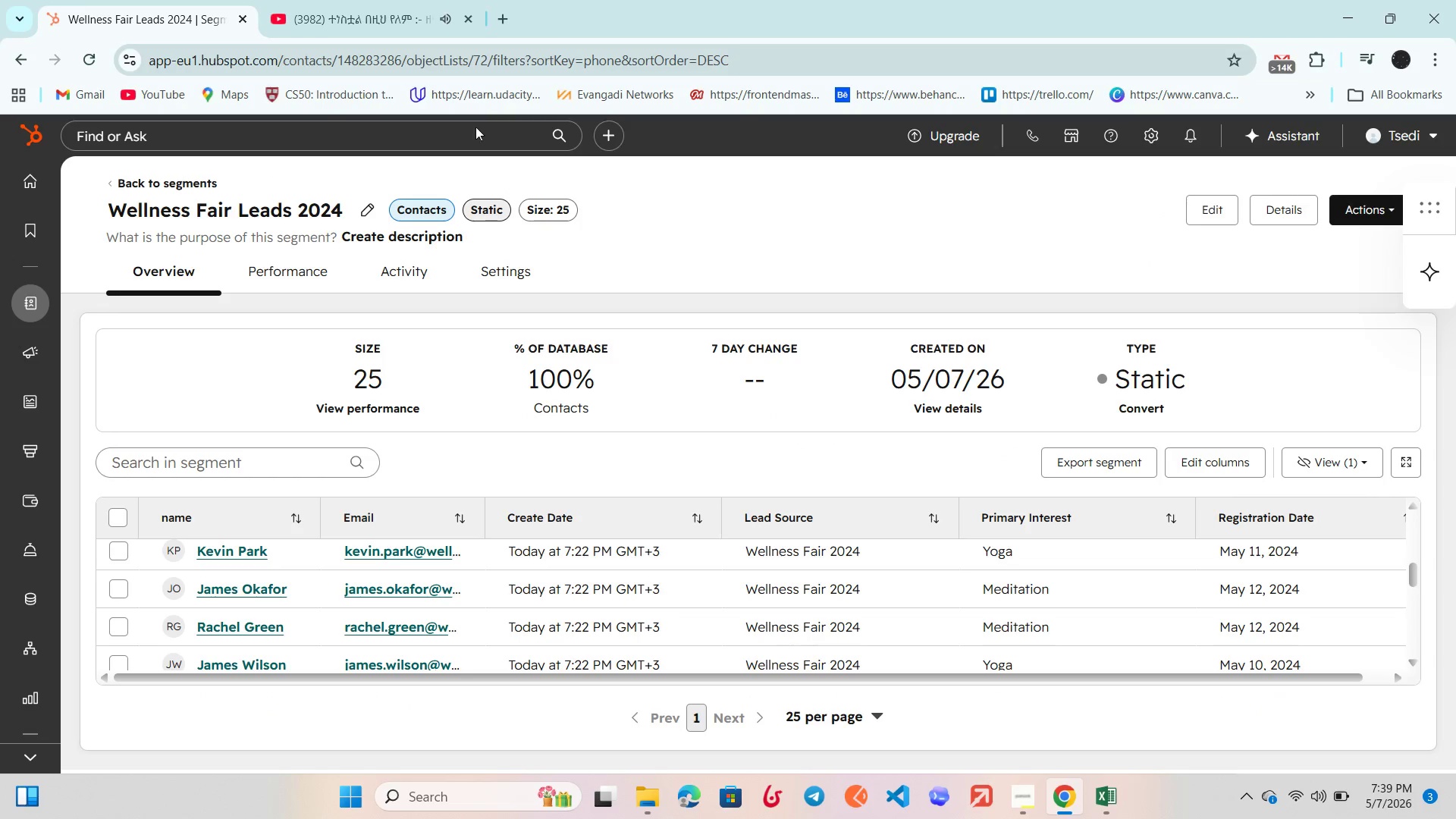 
mouse_move([-4, 560])
 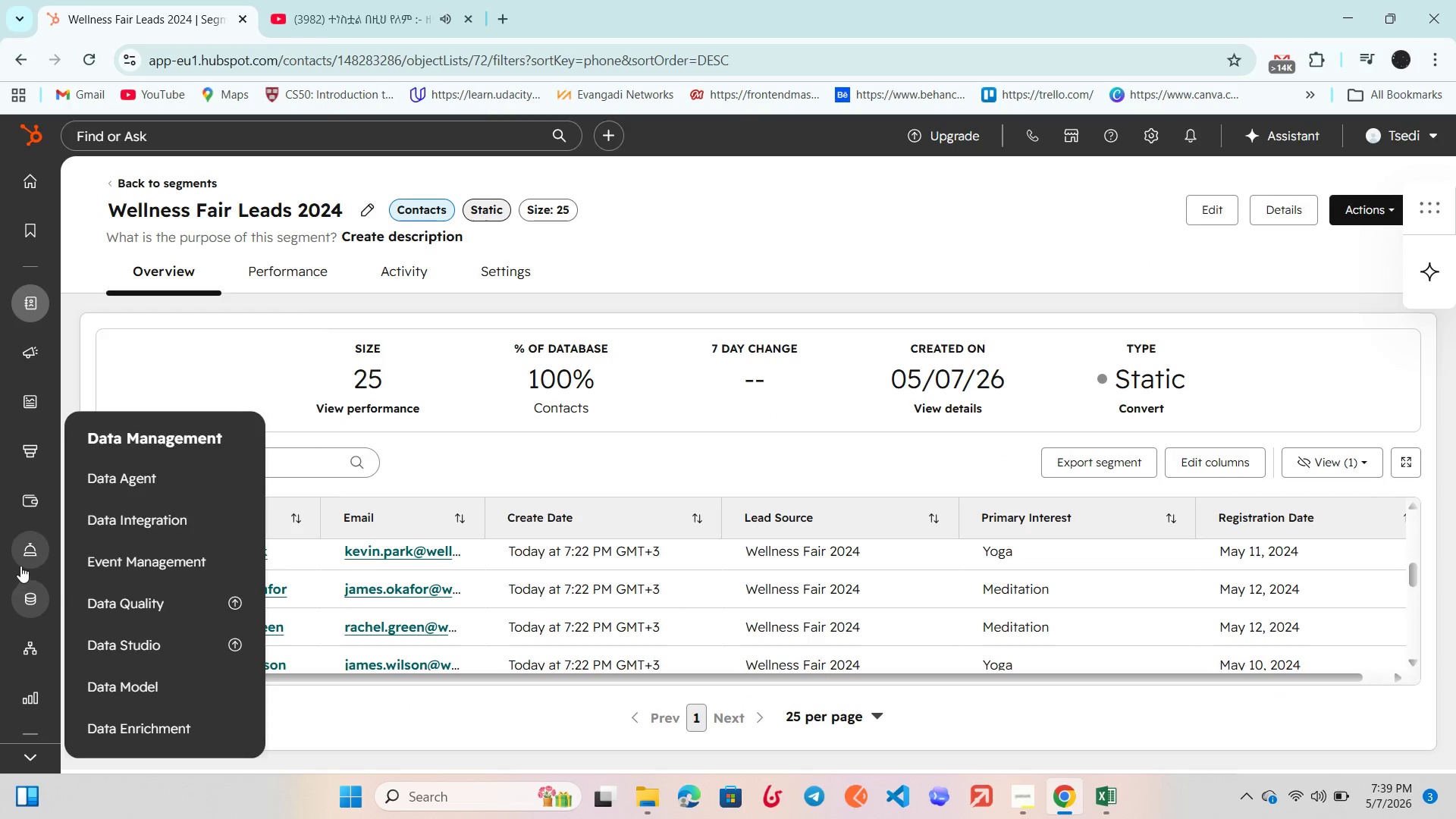 
mouse_move([-2, 566])
 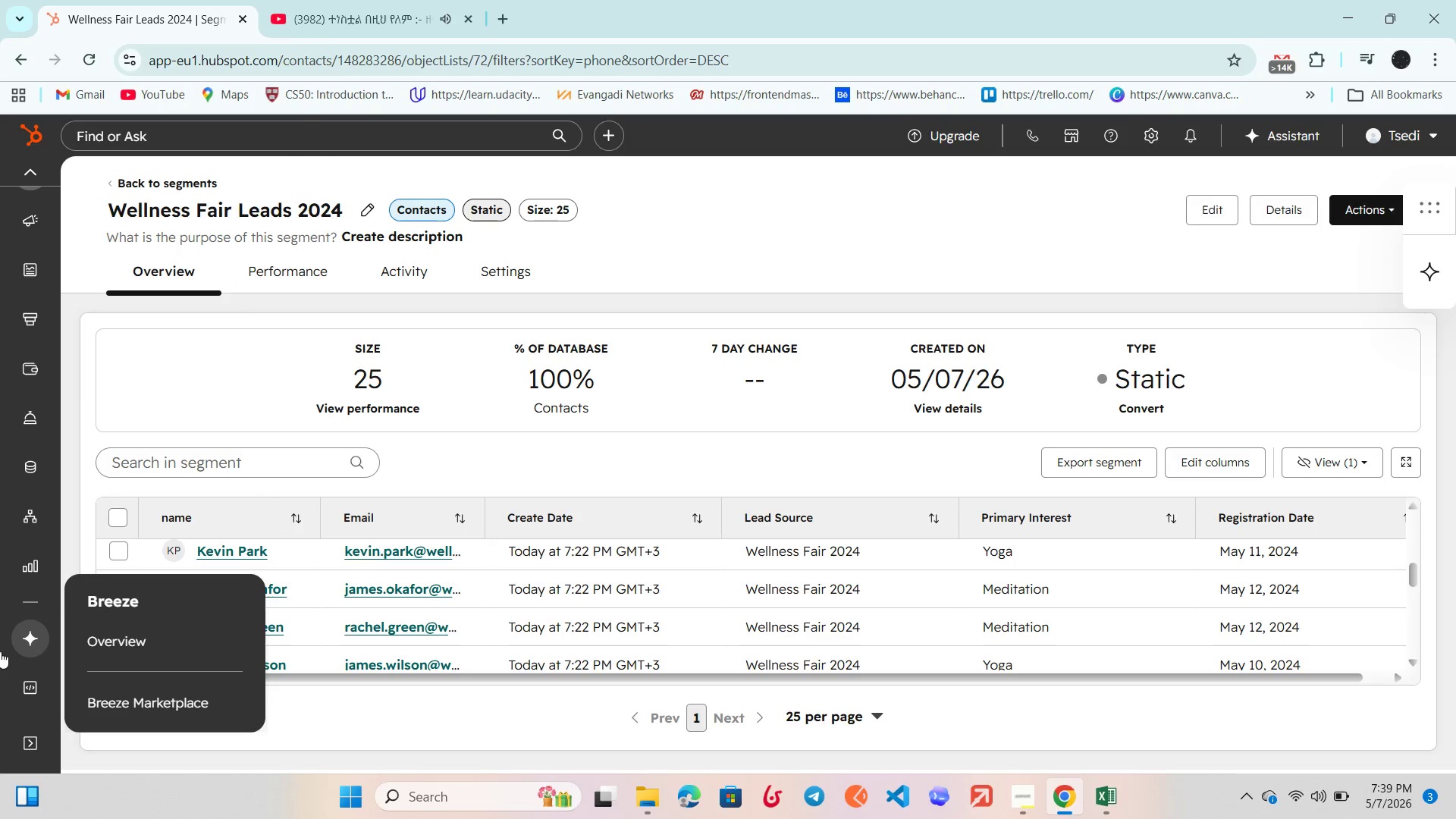 
left_click([26, 738])
 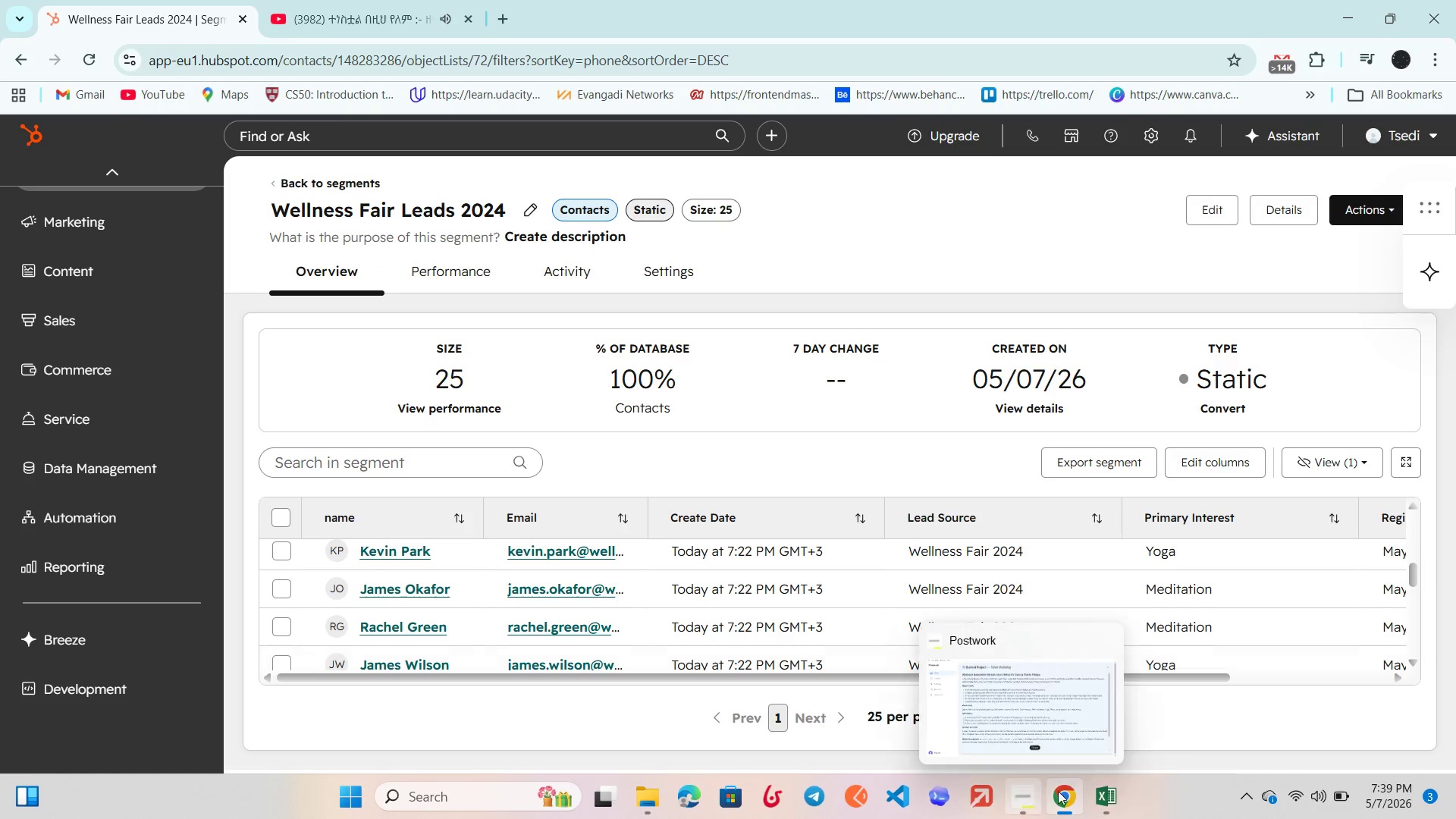 
left_click([1090, 800])
 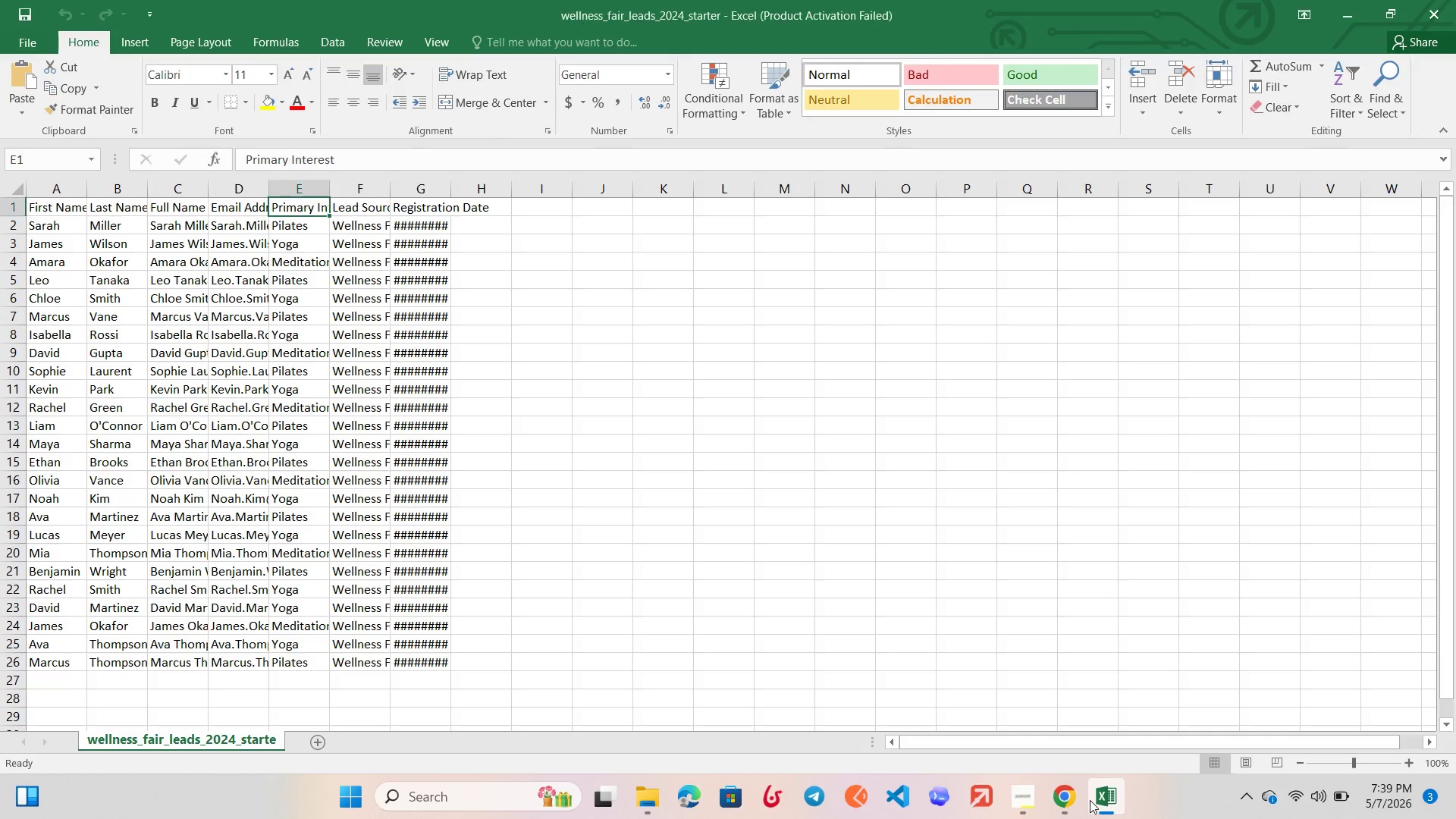 
left_click([1090, 800])
 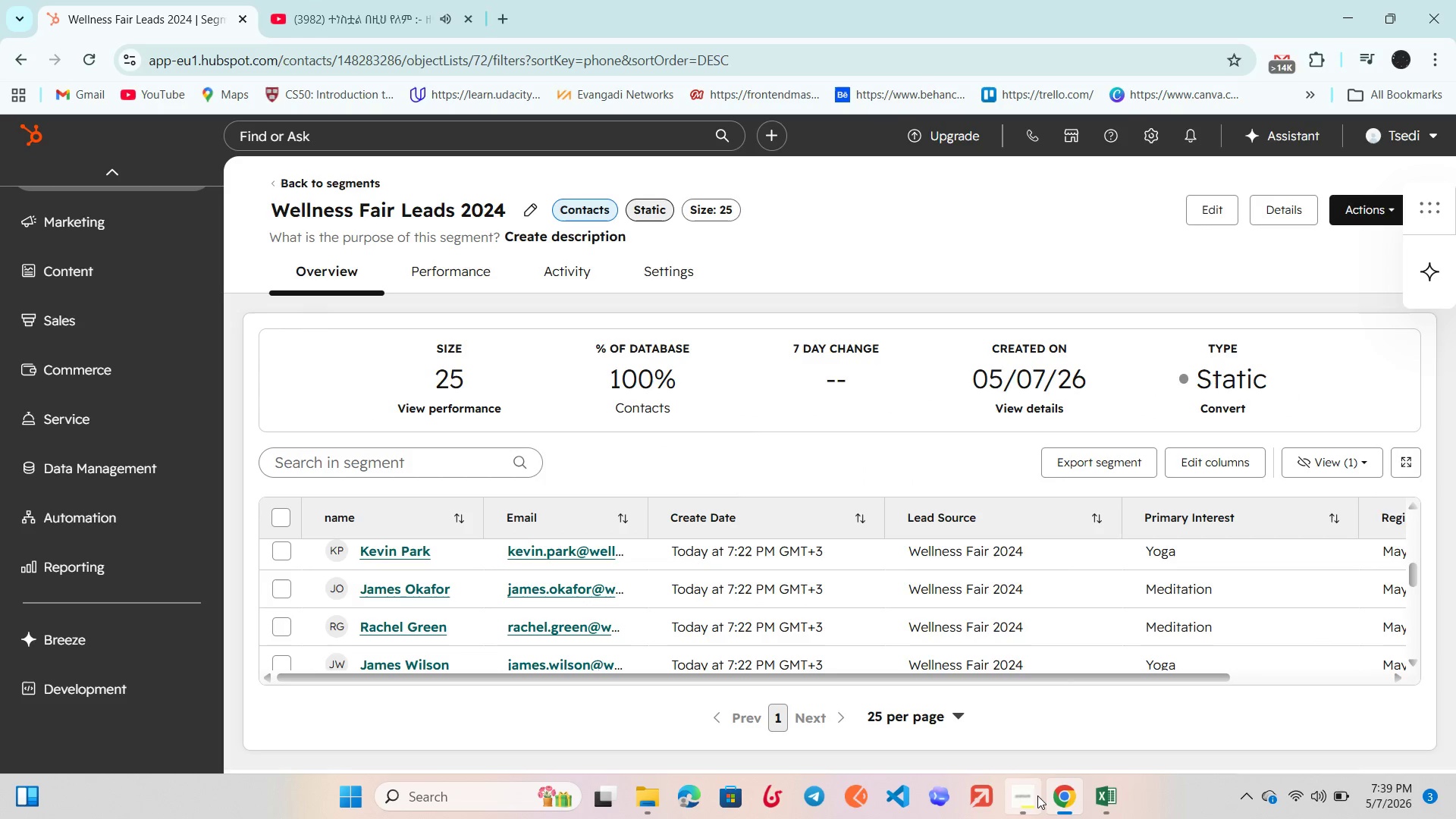 
left_click([1037, 795])